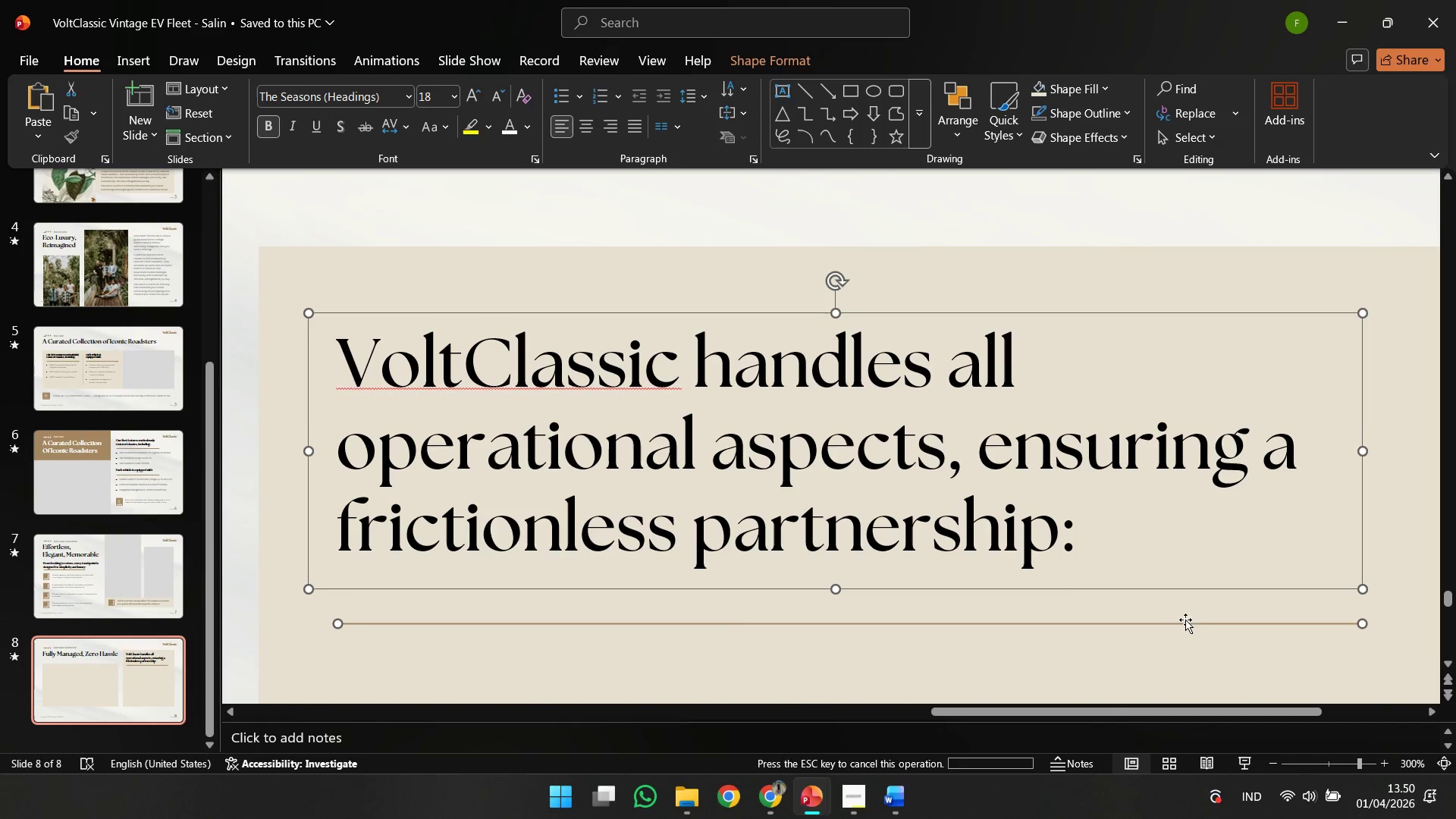 
key(ArrowDown)
 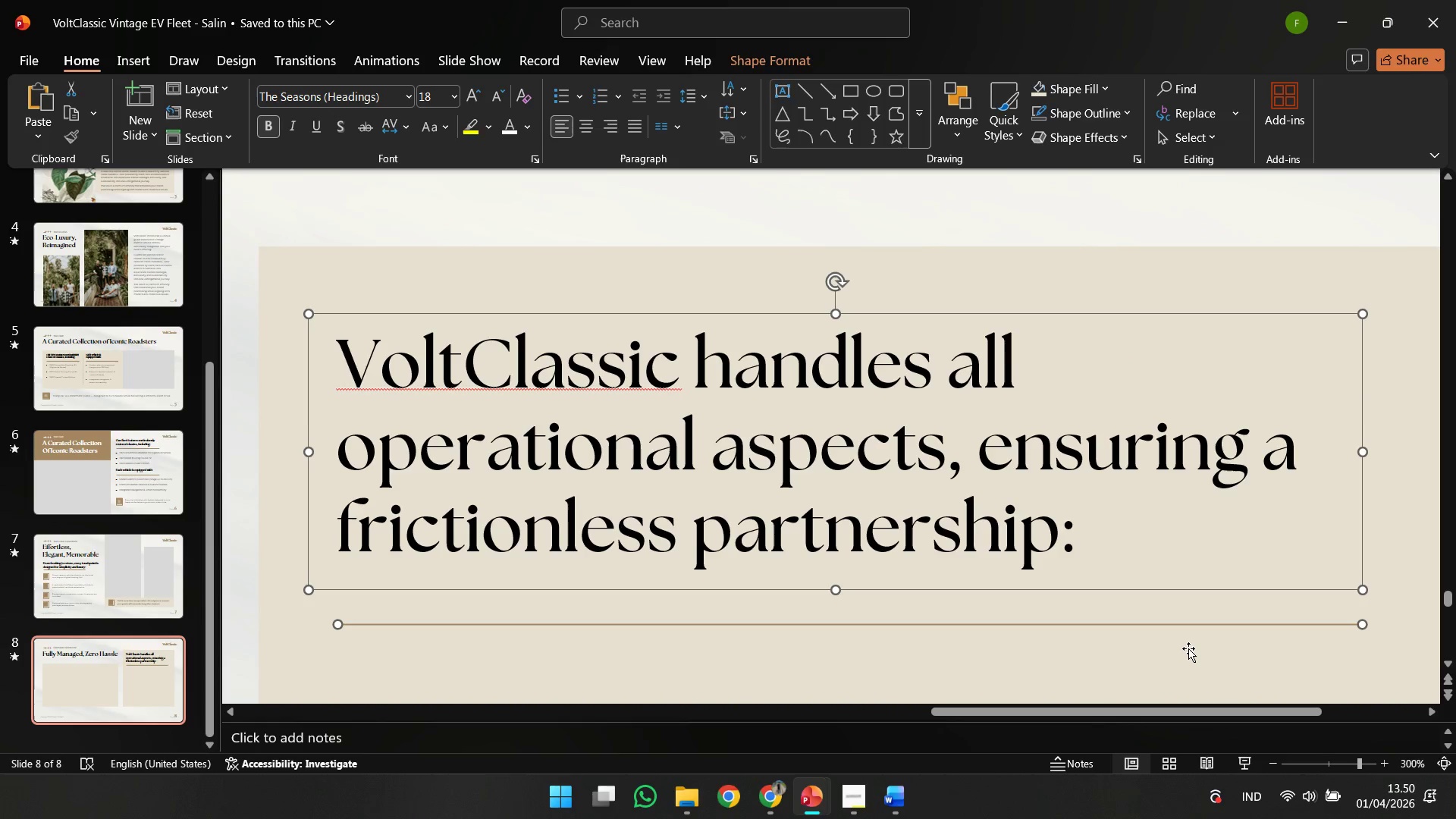 
key(ArrowDown)
 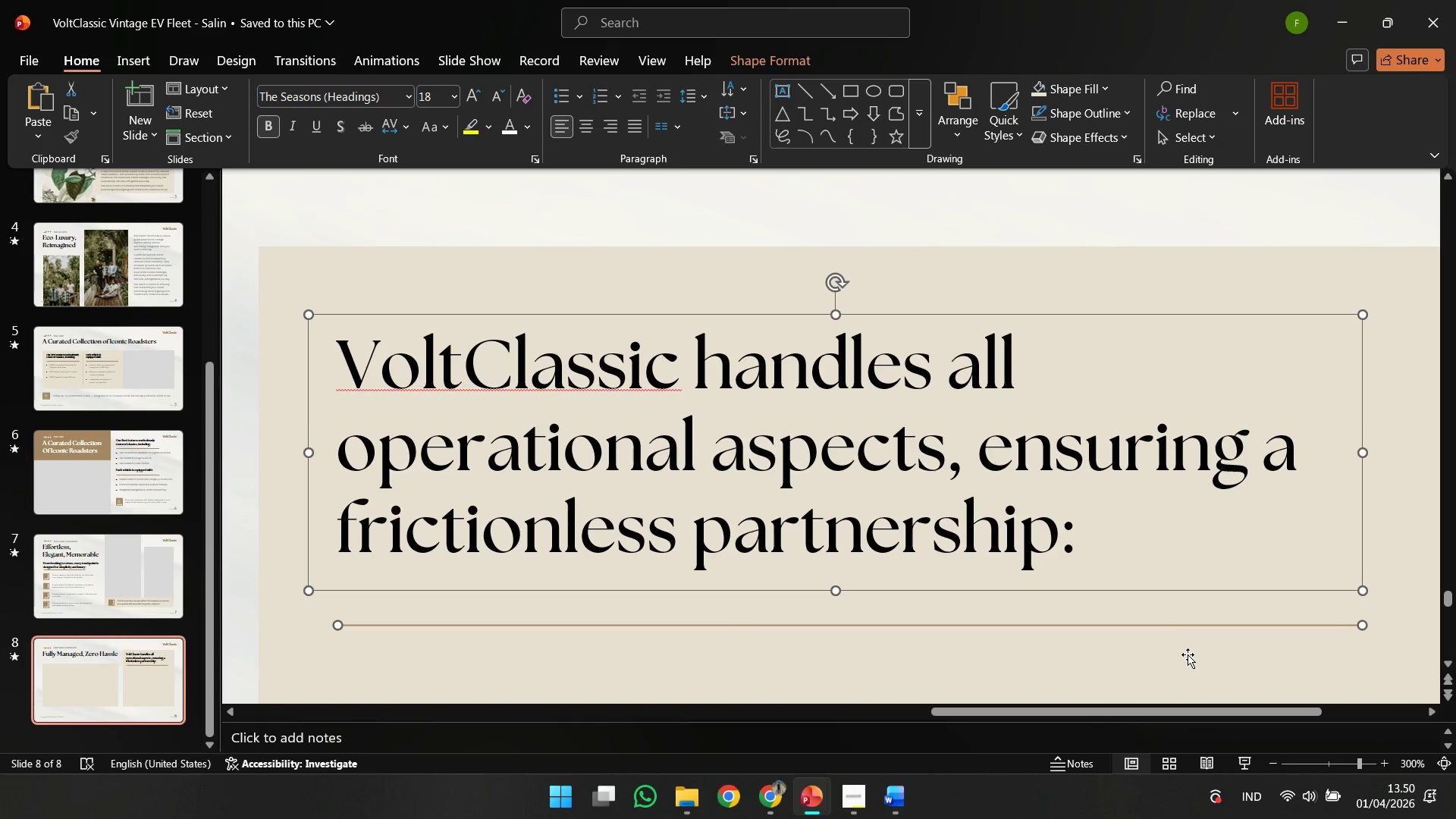 
key(ArrowDown)
 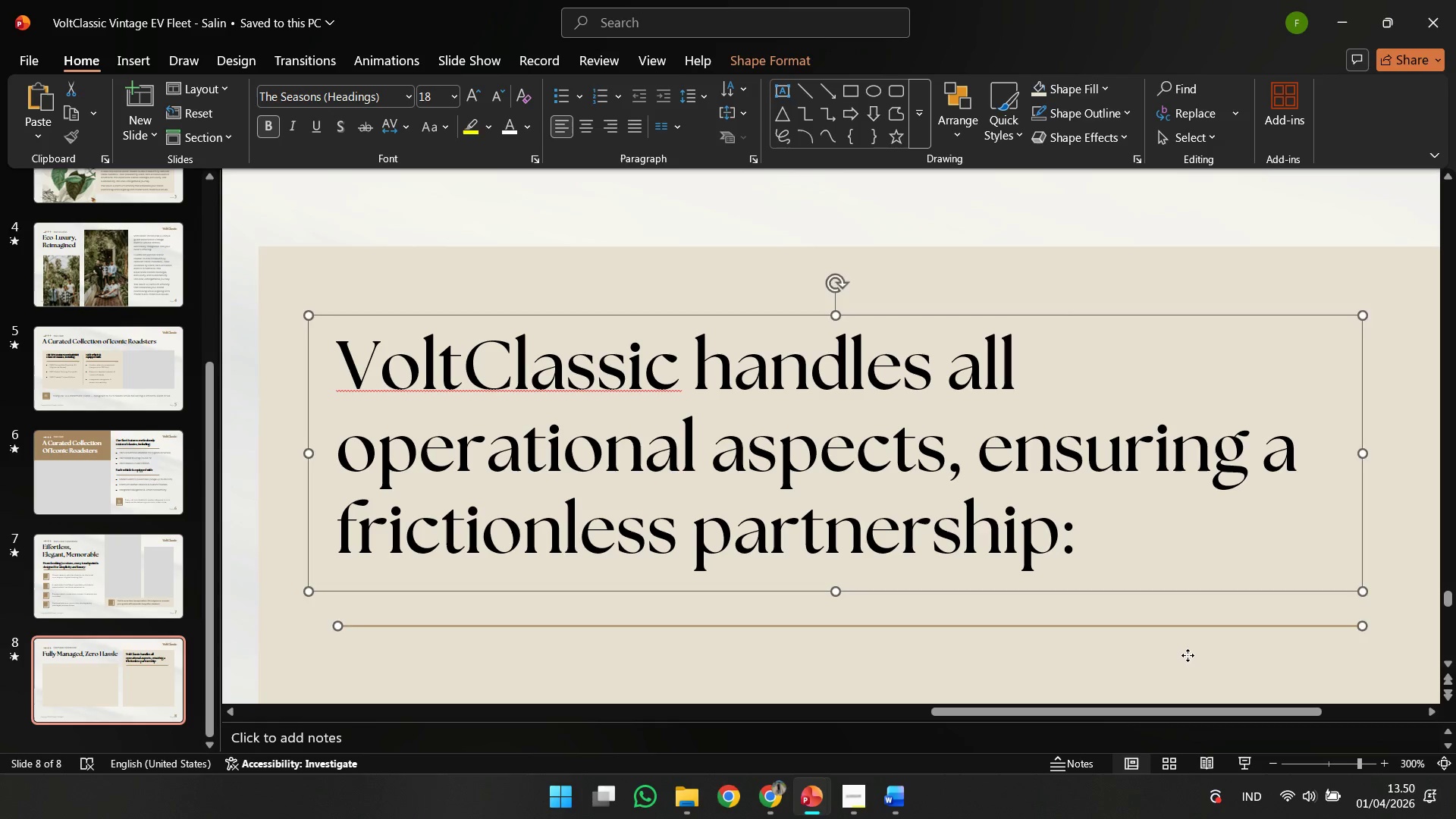 
left_click([1188, 655])
 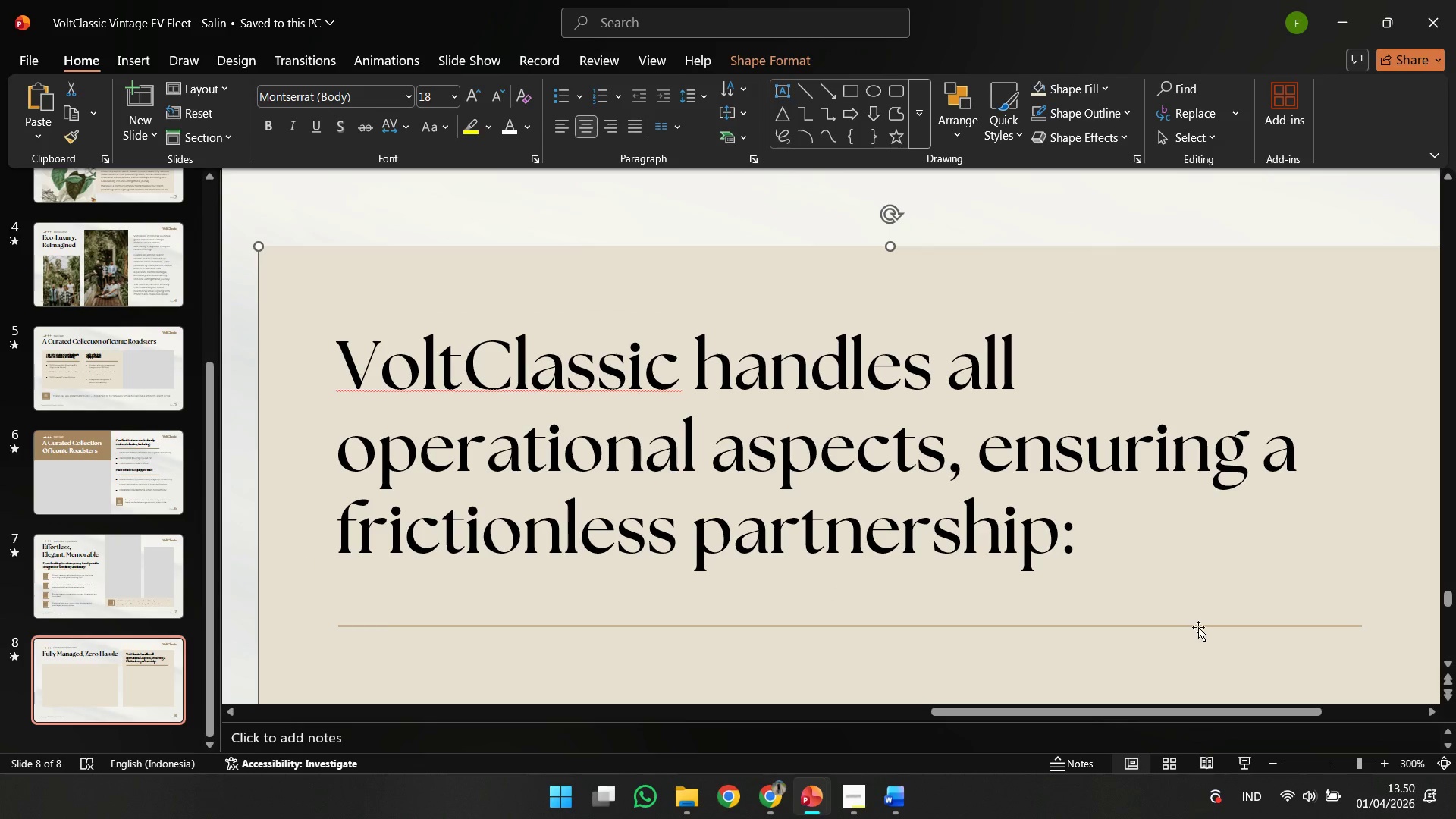 
left_click([1199, 626])
 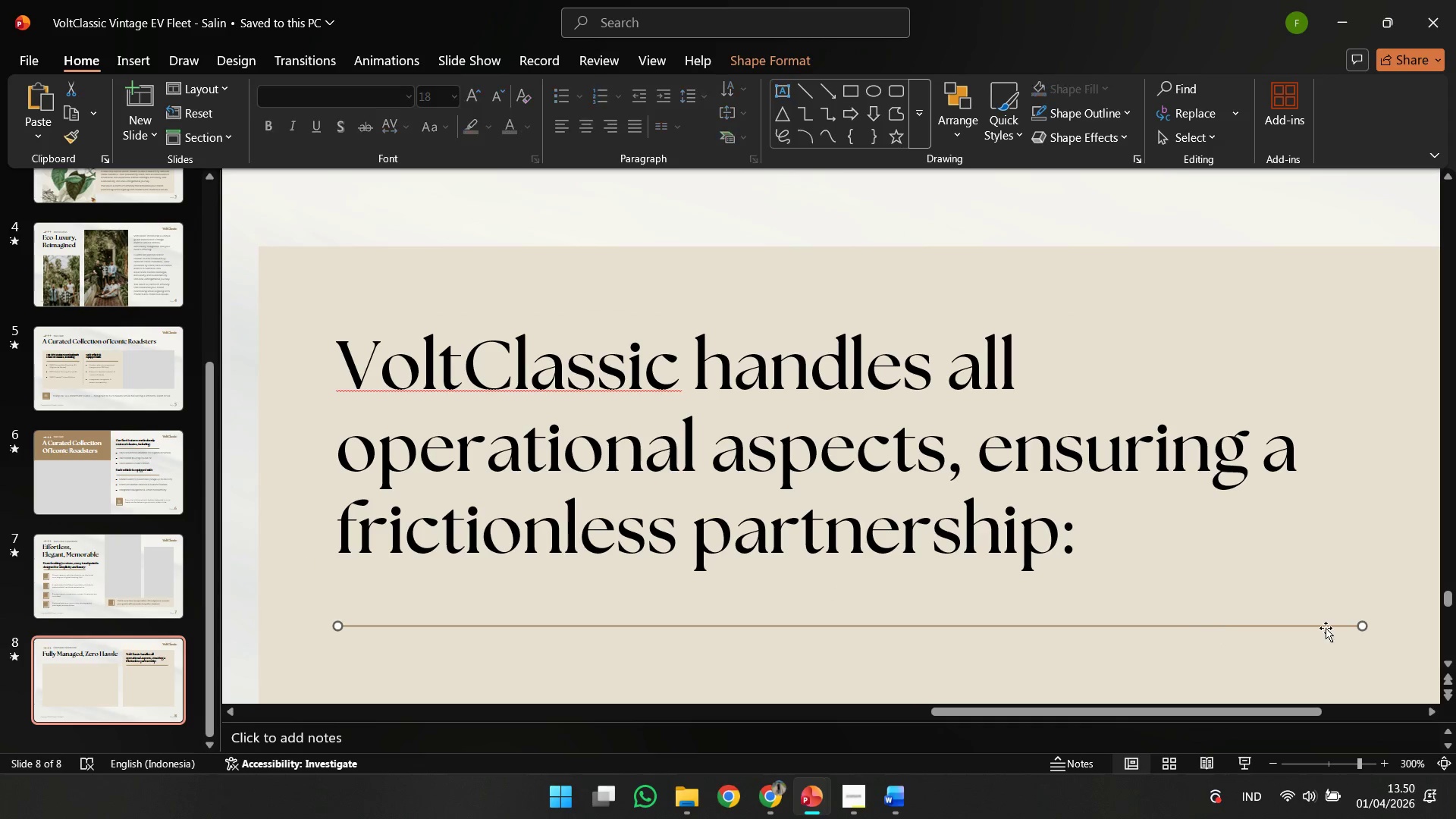 
hold_key(key=ShiftLeft, duration=1.22)
left_click_drag(start_coordinate=[1363, 629], to_coordinate=[1115, 623])
 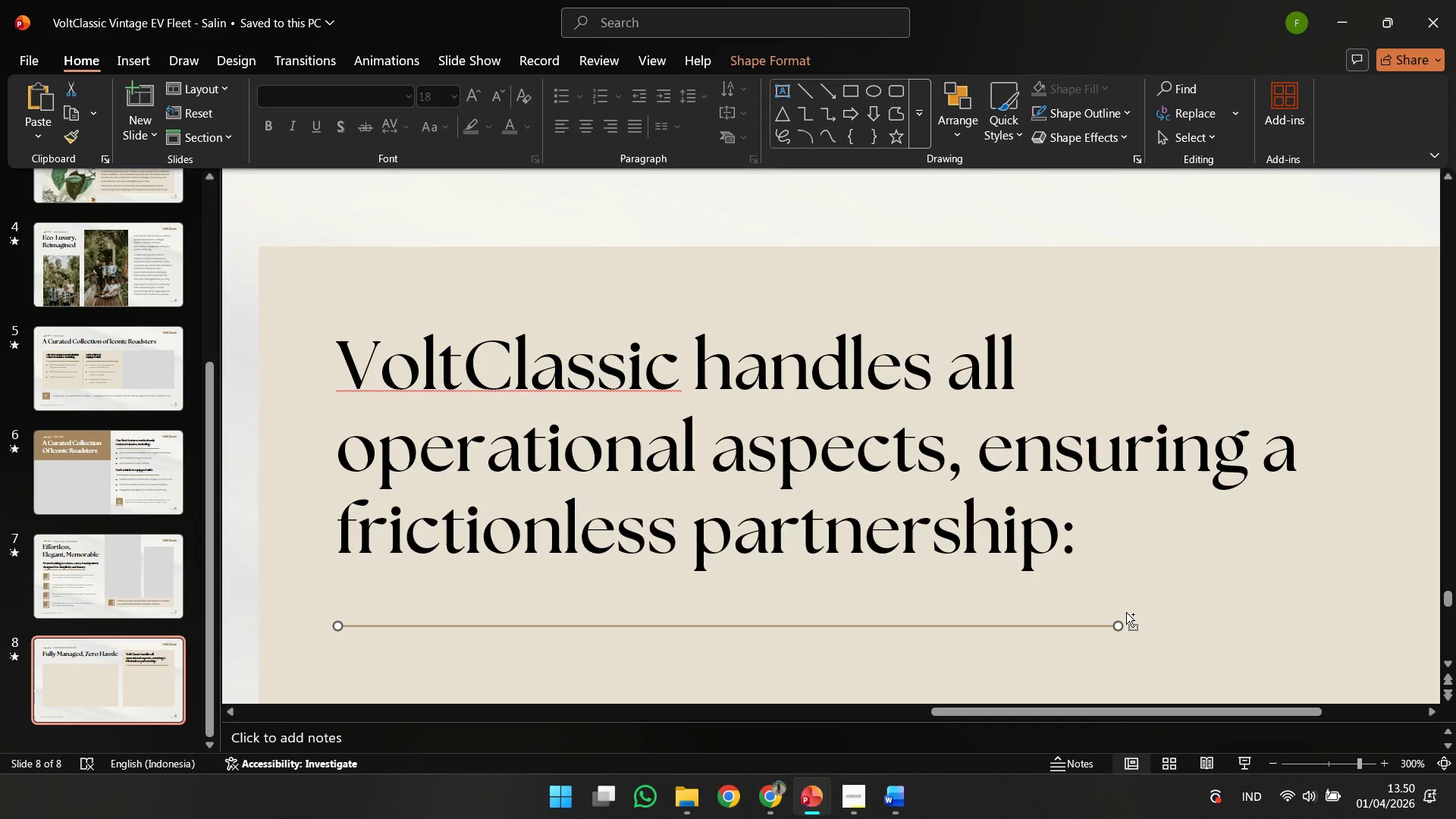 
hold_key(key=ControlLeft, duration=2.52)
scroll: coordinate [1246, 544], scroll_direction: down, amount: 12.0
 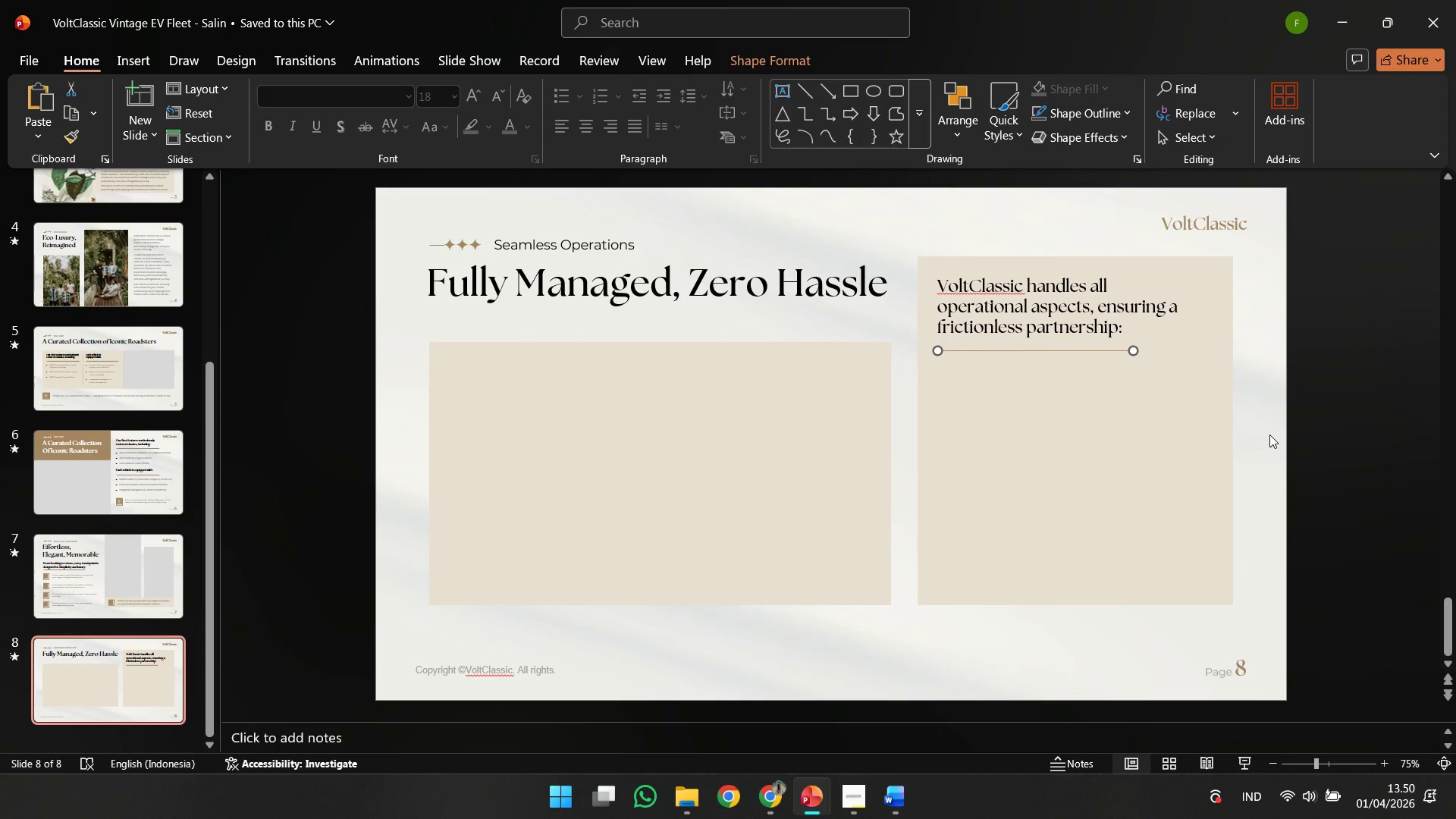 
key(ArrowUp)
 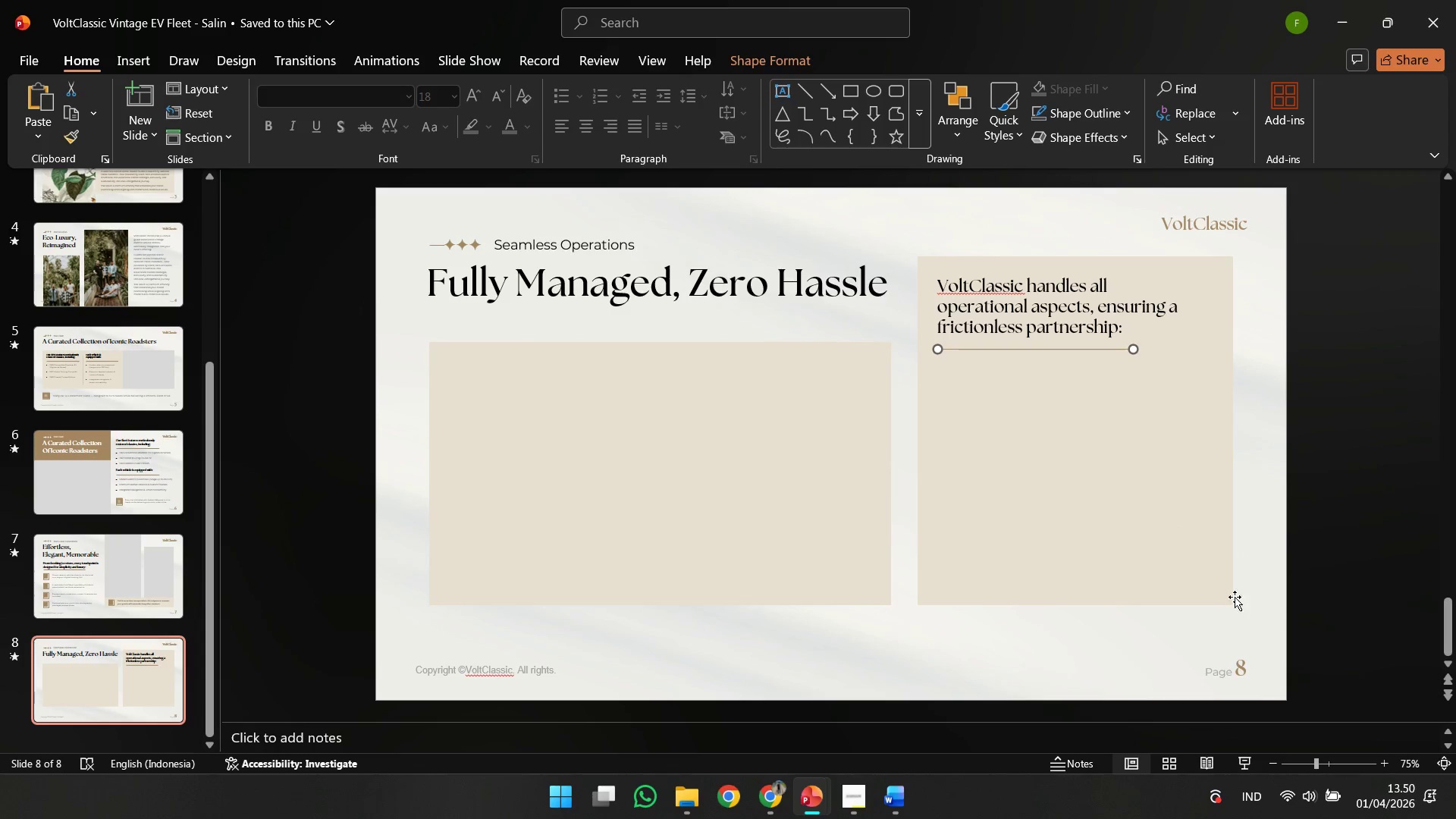 
key(ArrowUp)
 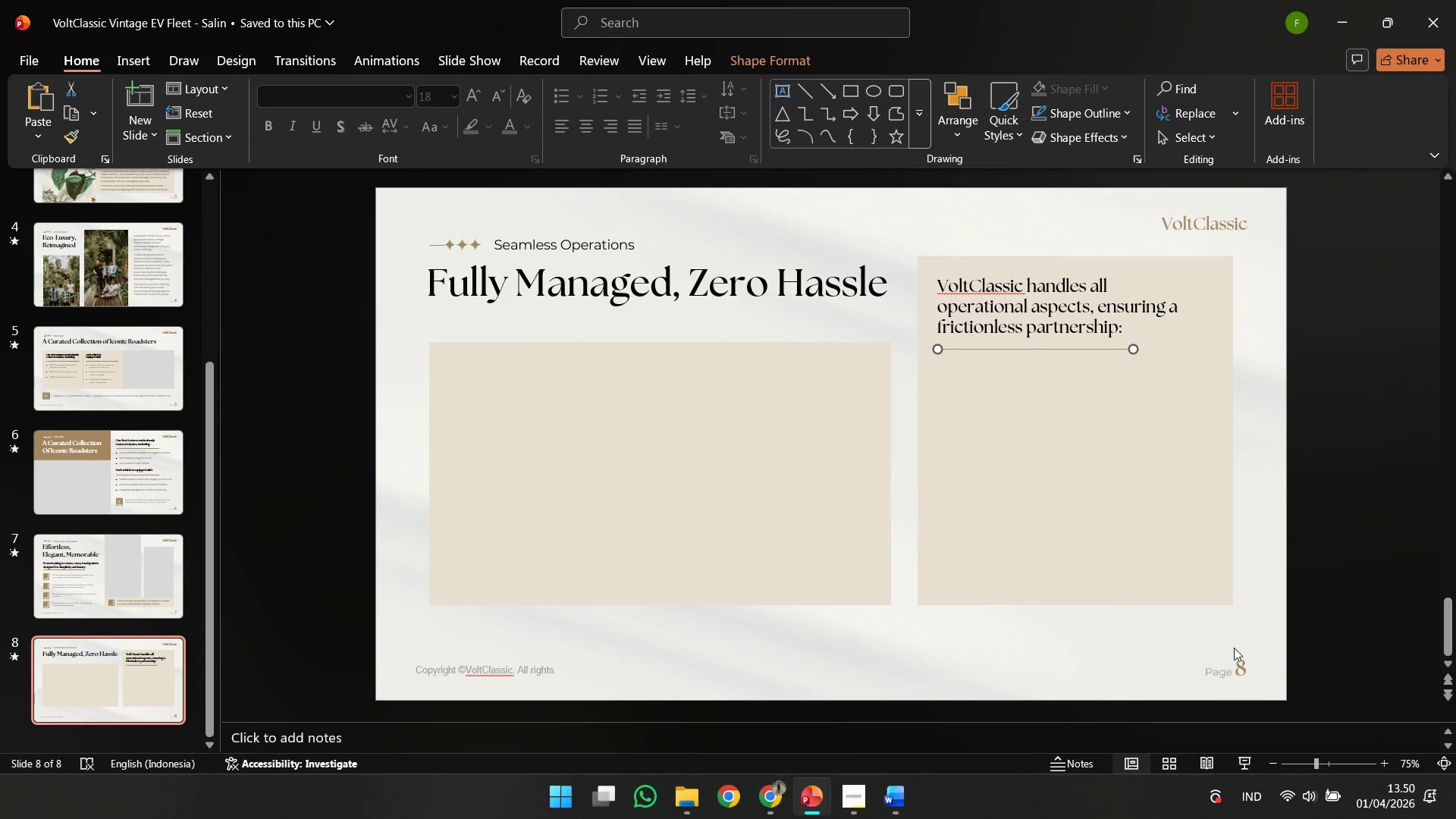 
key(ArrowUp)
 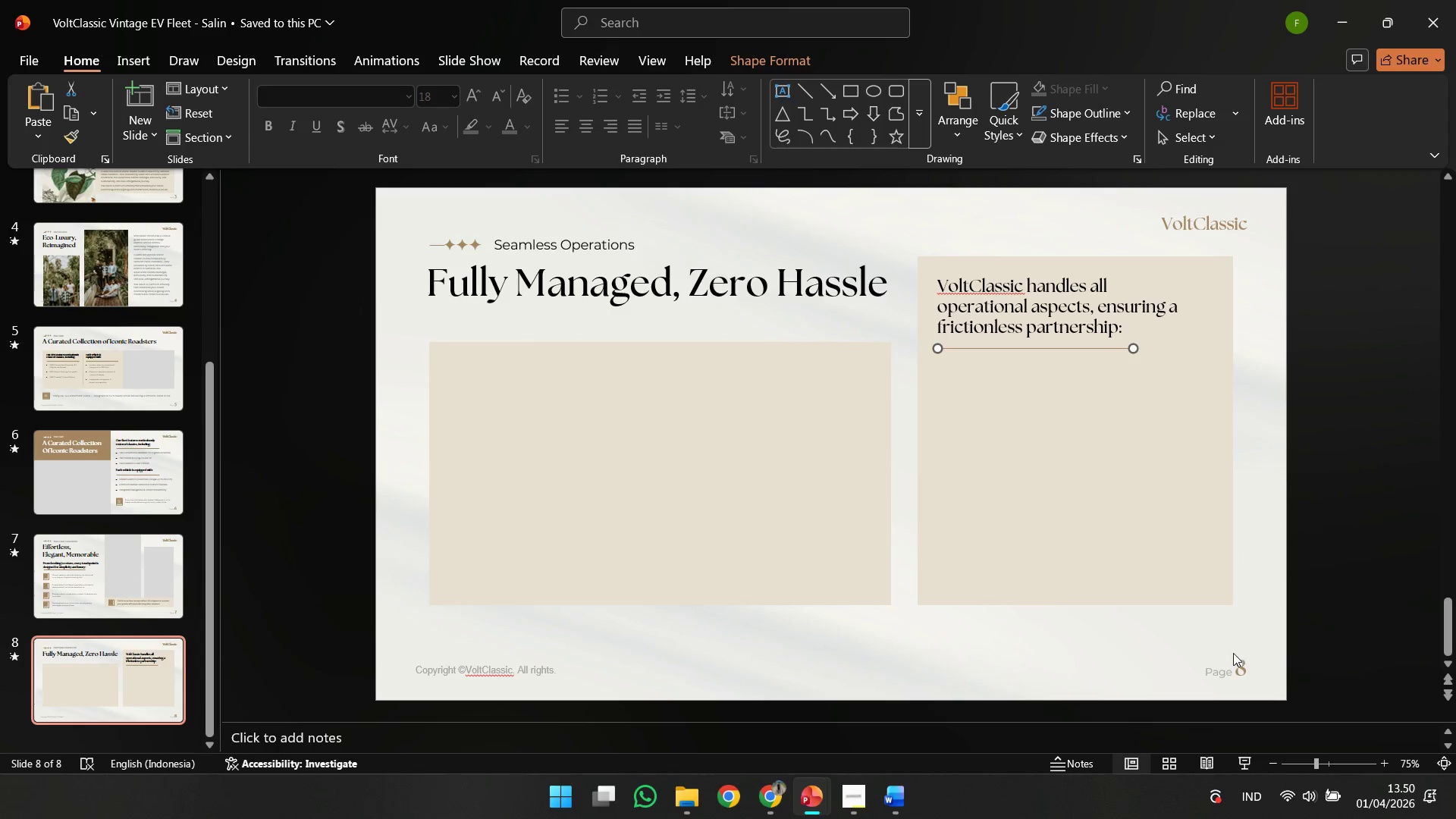 
key(ArrowDown)
 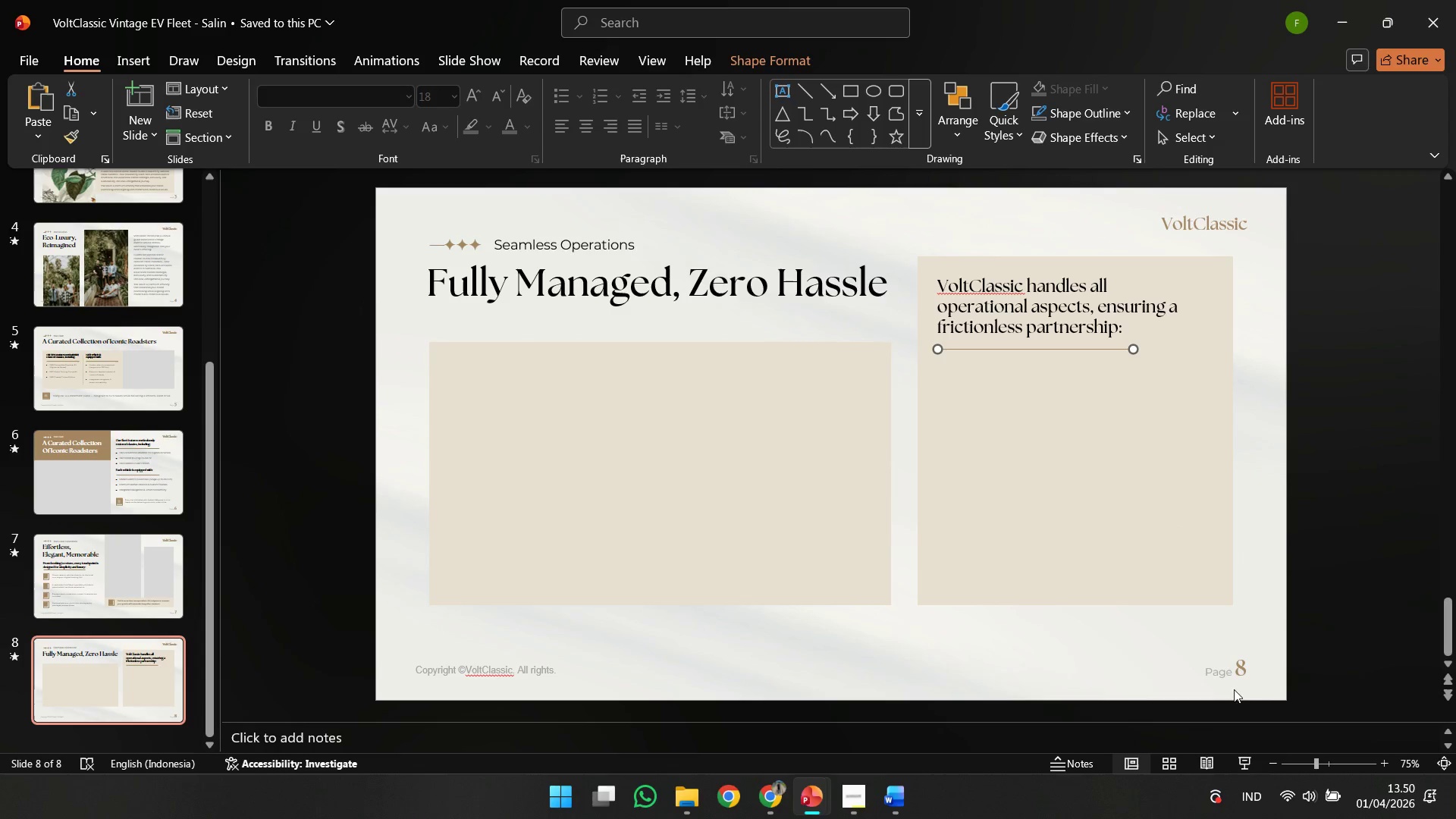 
key(ArrowDown)
 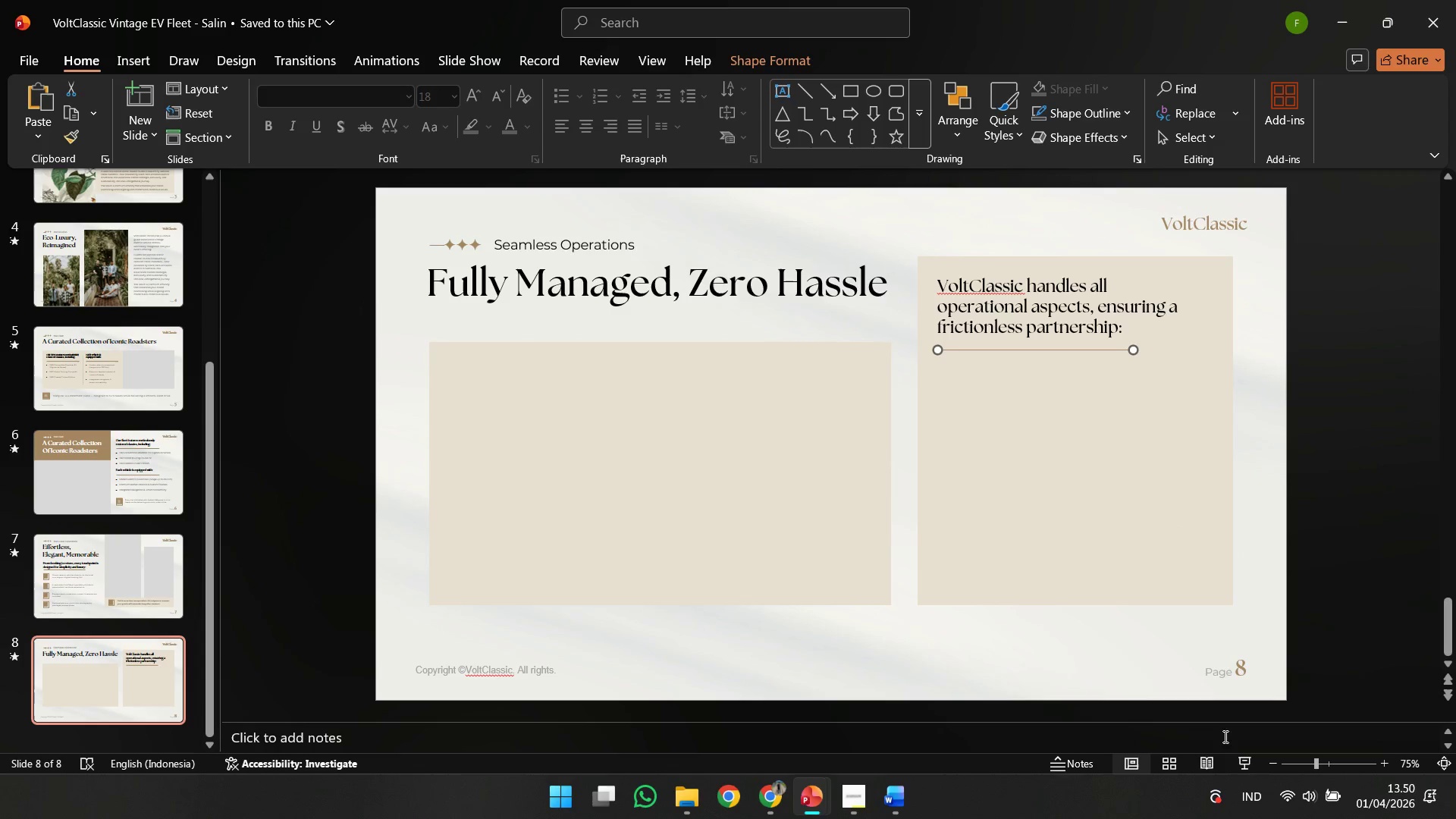 
key(ArrowDown)
 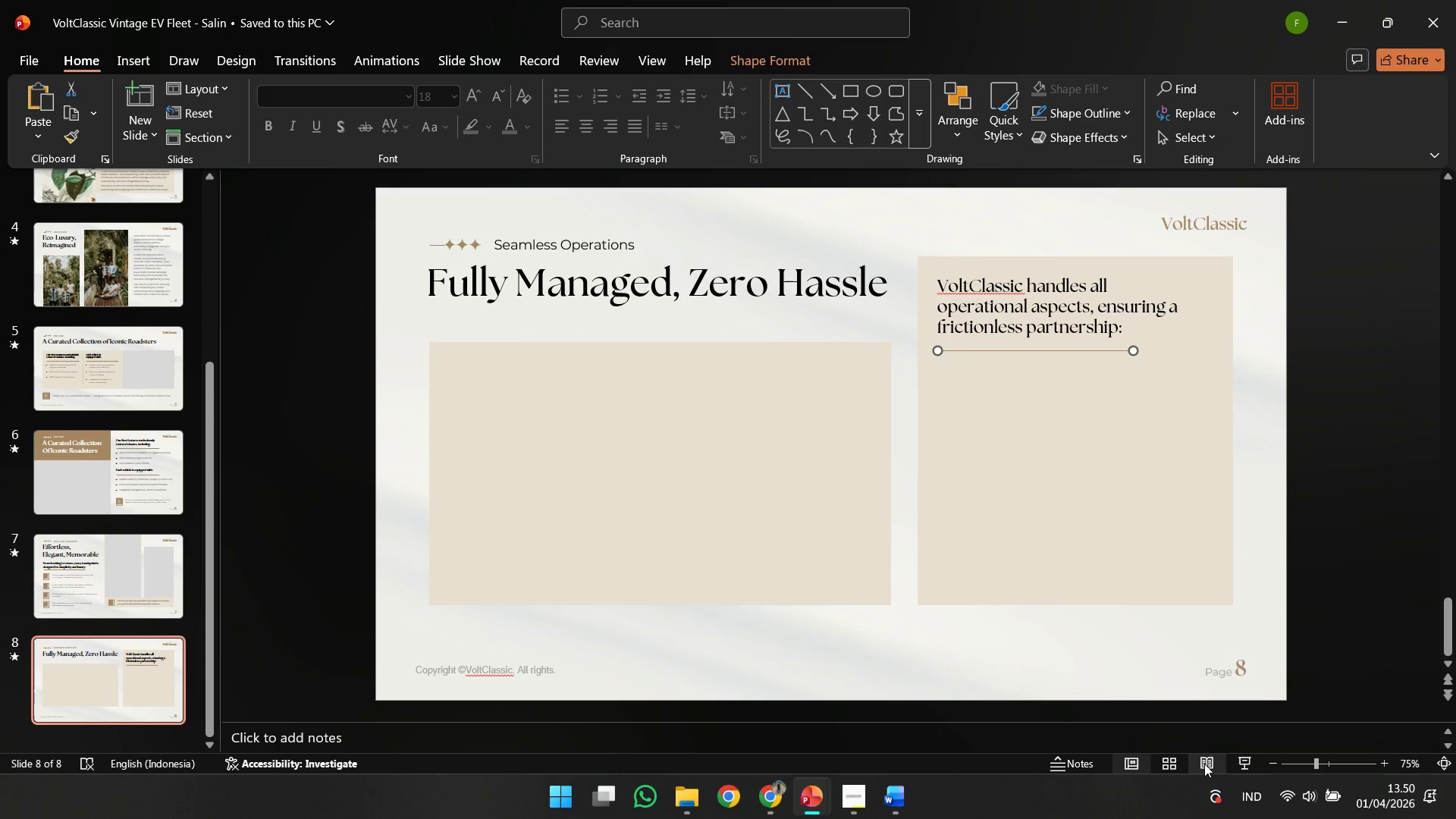 
left_click([1204, 764])
 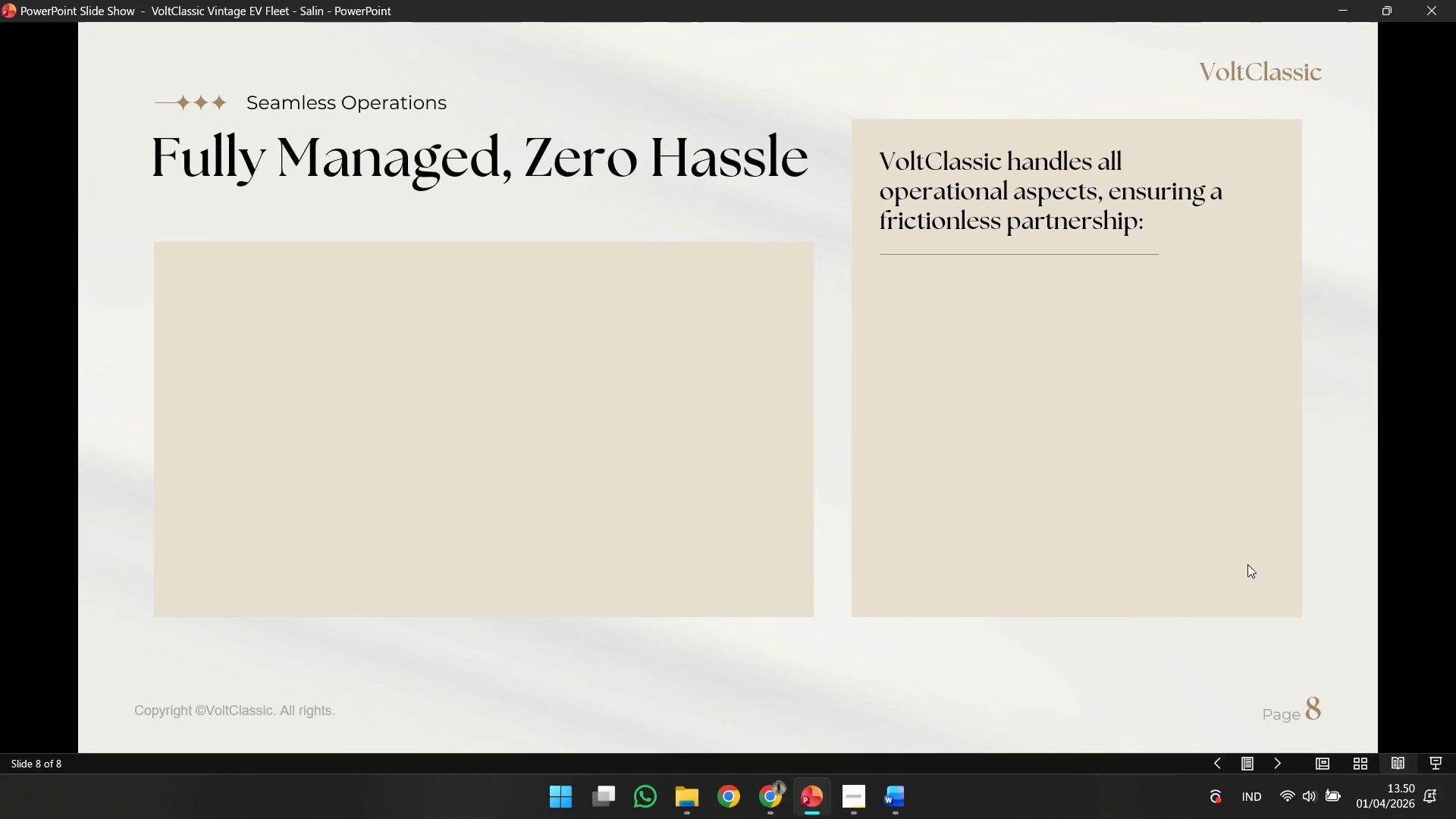 
key(Escape)
 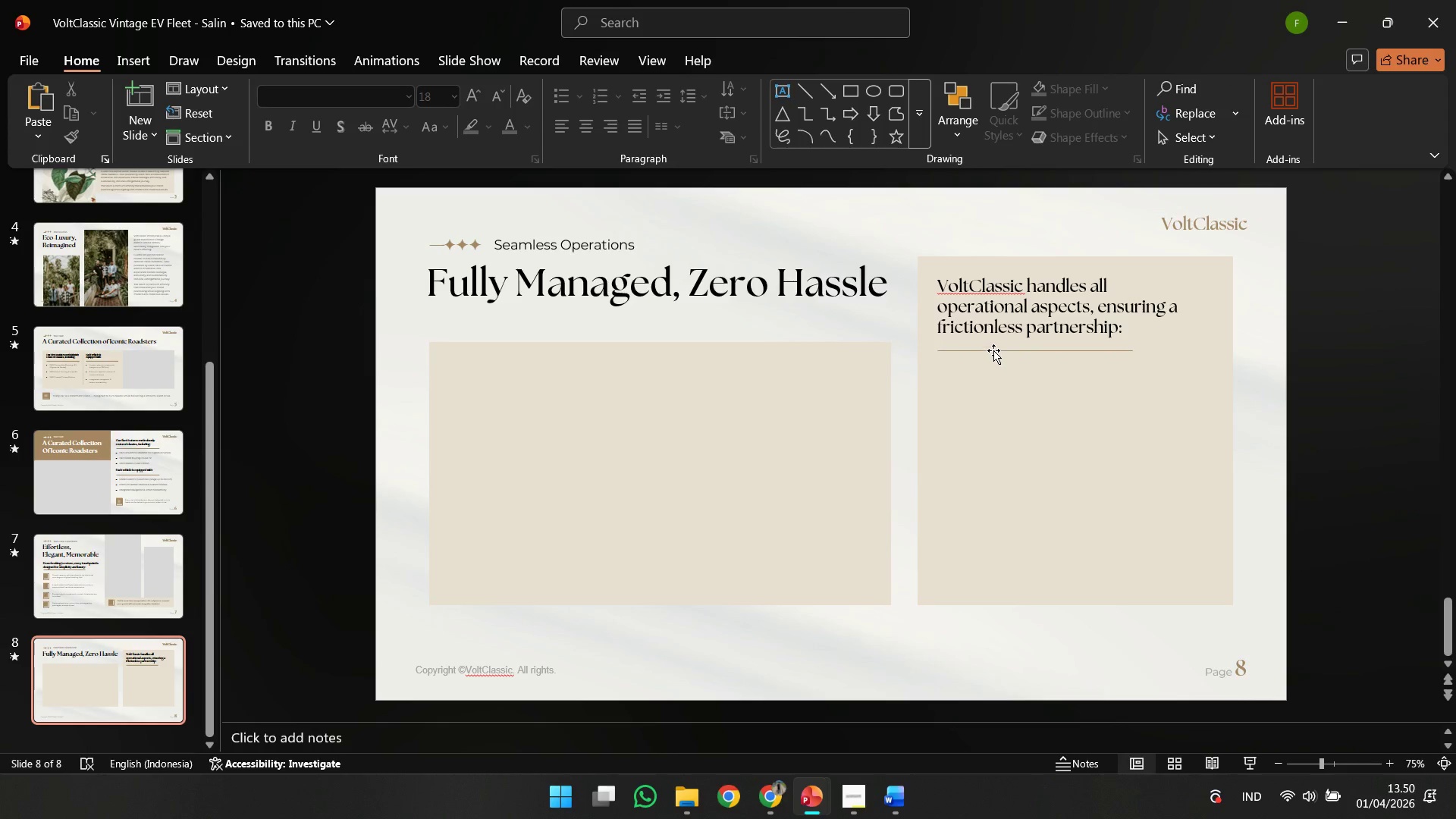 
left_click([994, 347])
 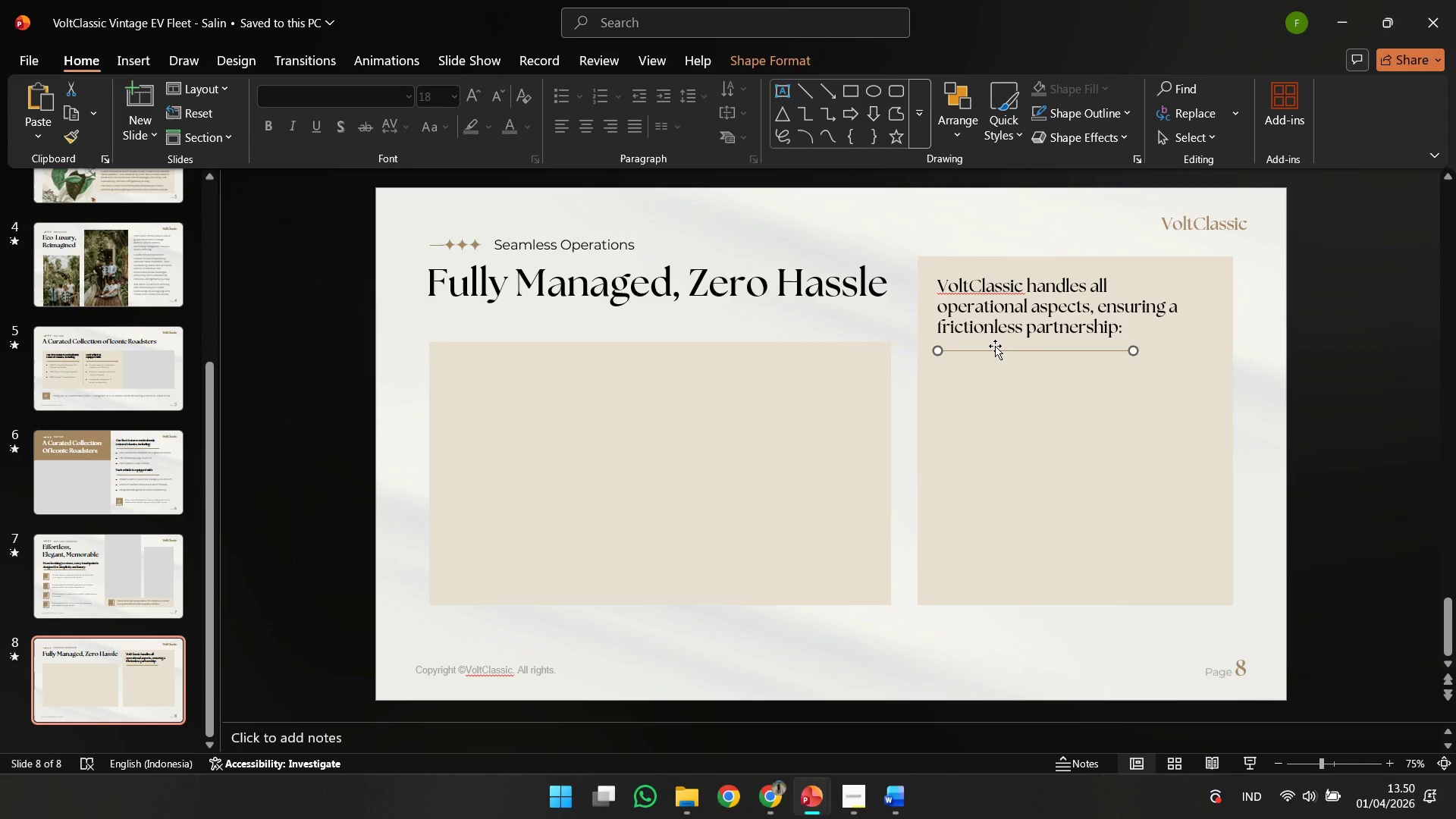 
hold_key(key=ShiftLeft, duration=0.5)
double_click([992, 325])
 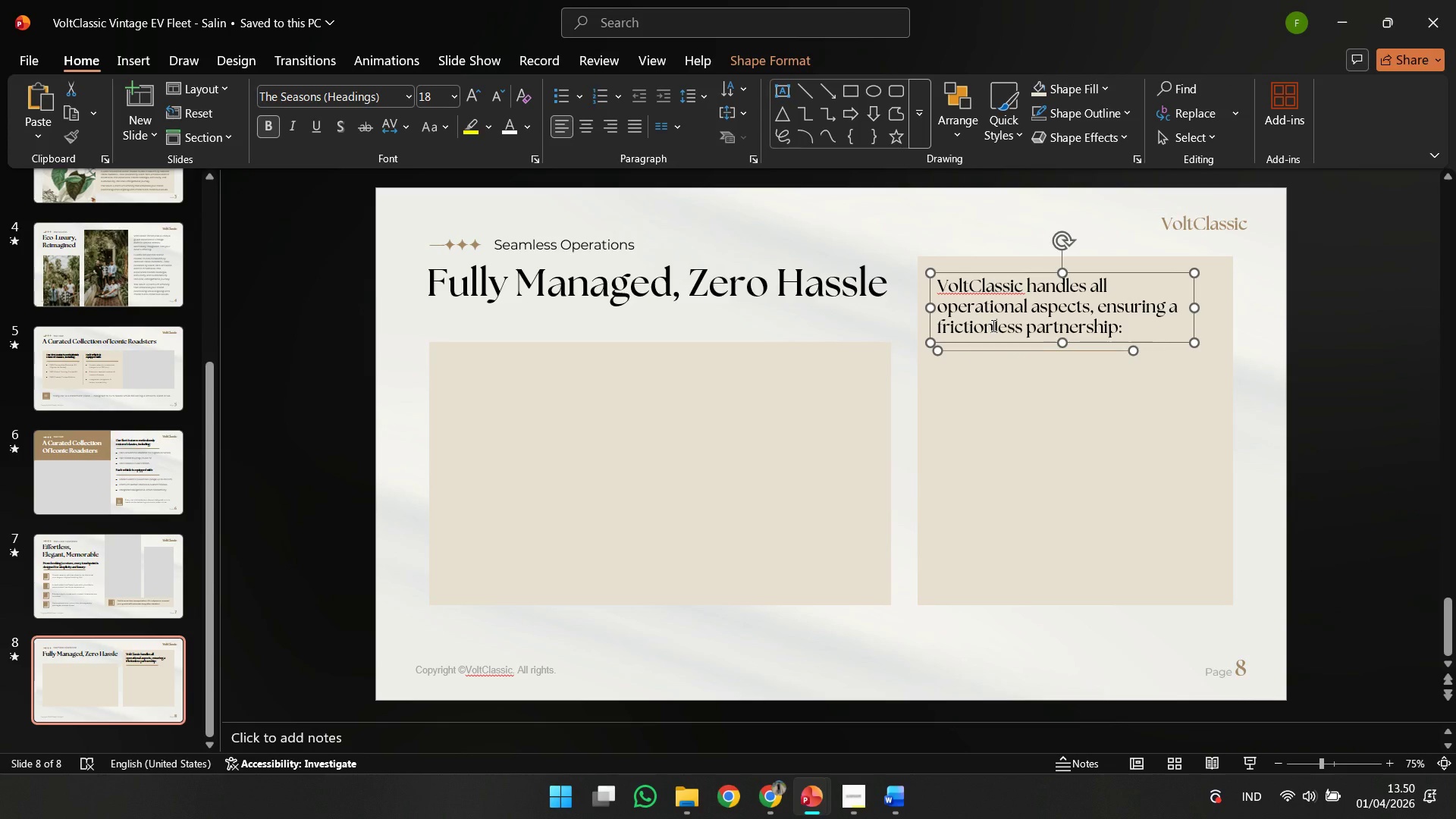 
key(ArrowRight)
 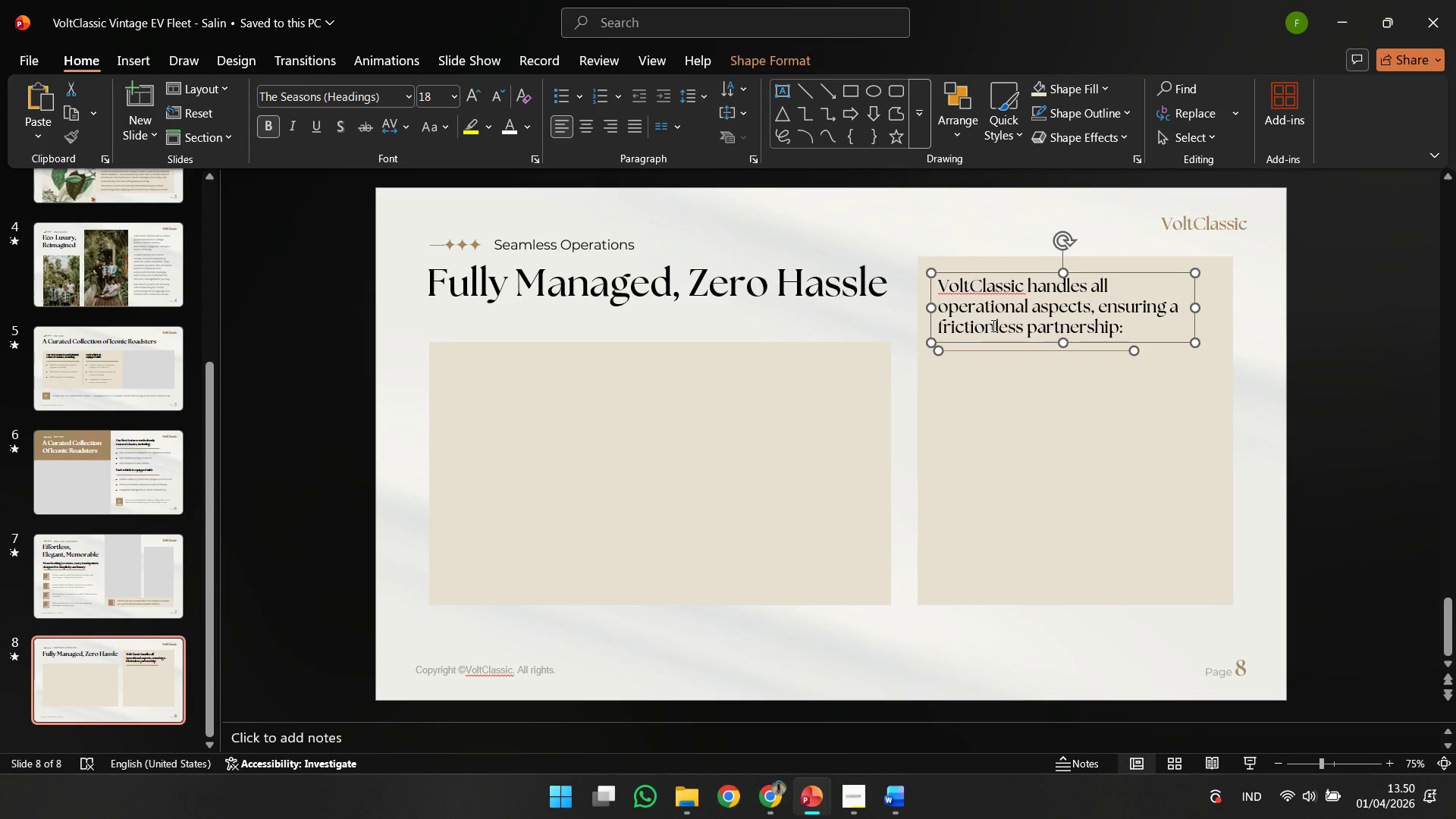 
key(ArrowRight)
 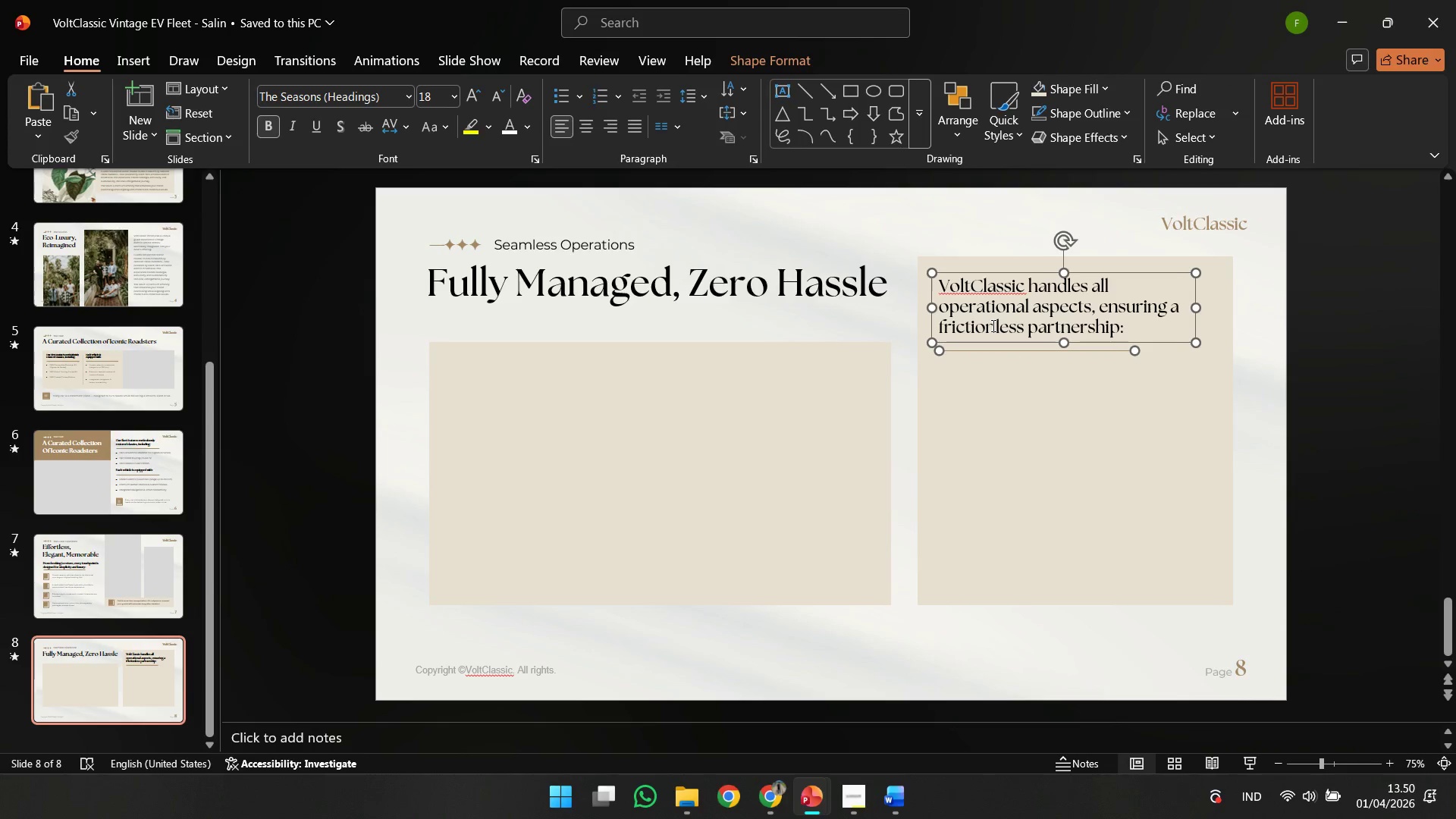 
key(ArrowRight)
 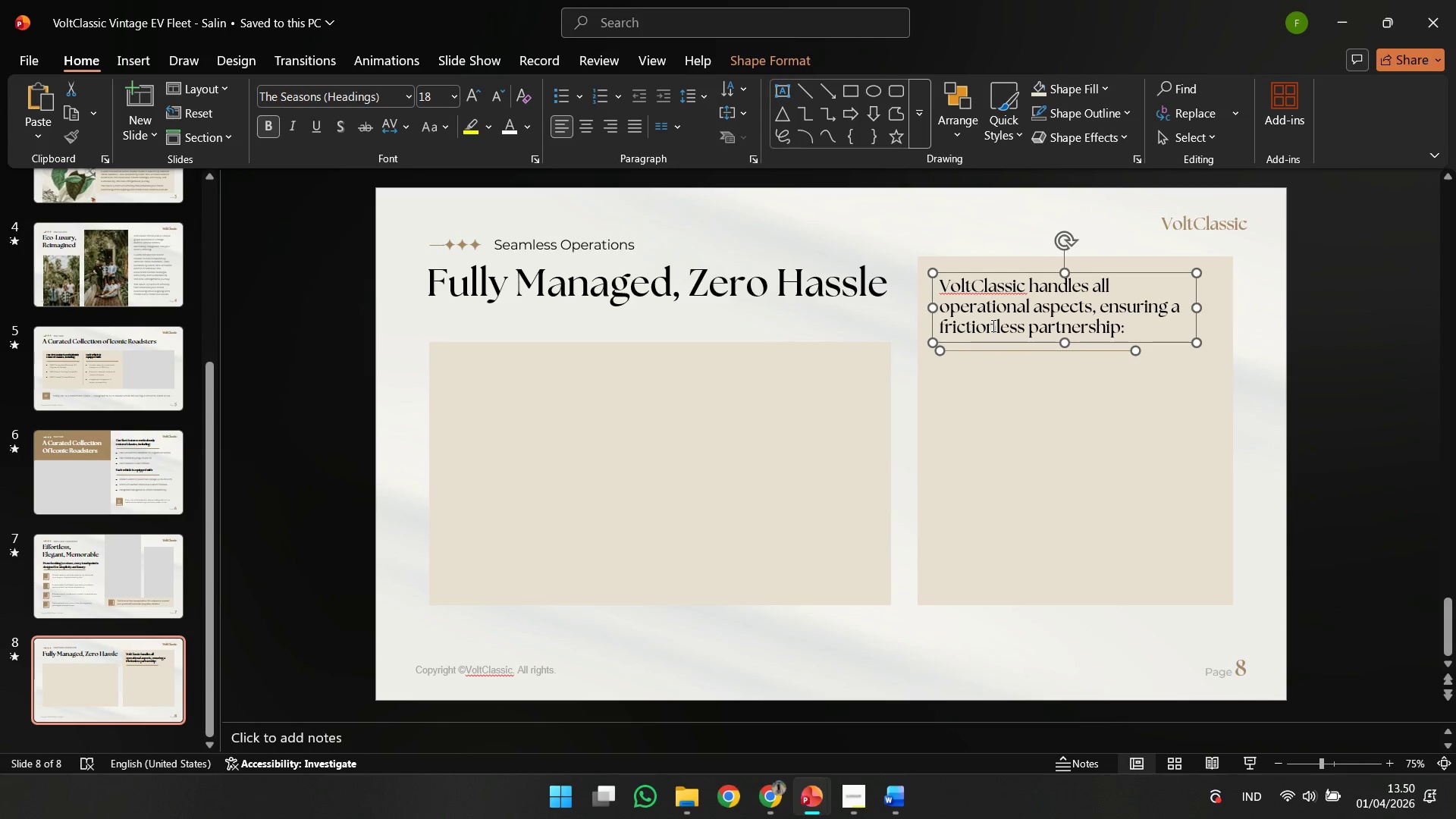 
key(ArrowUp)
 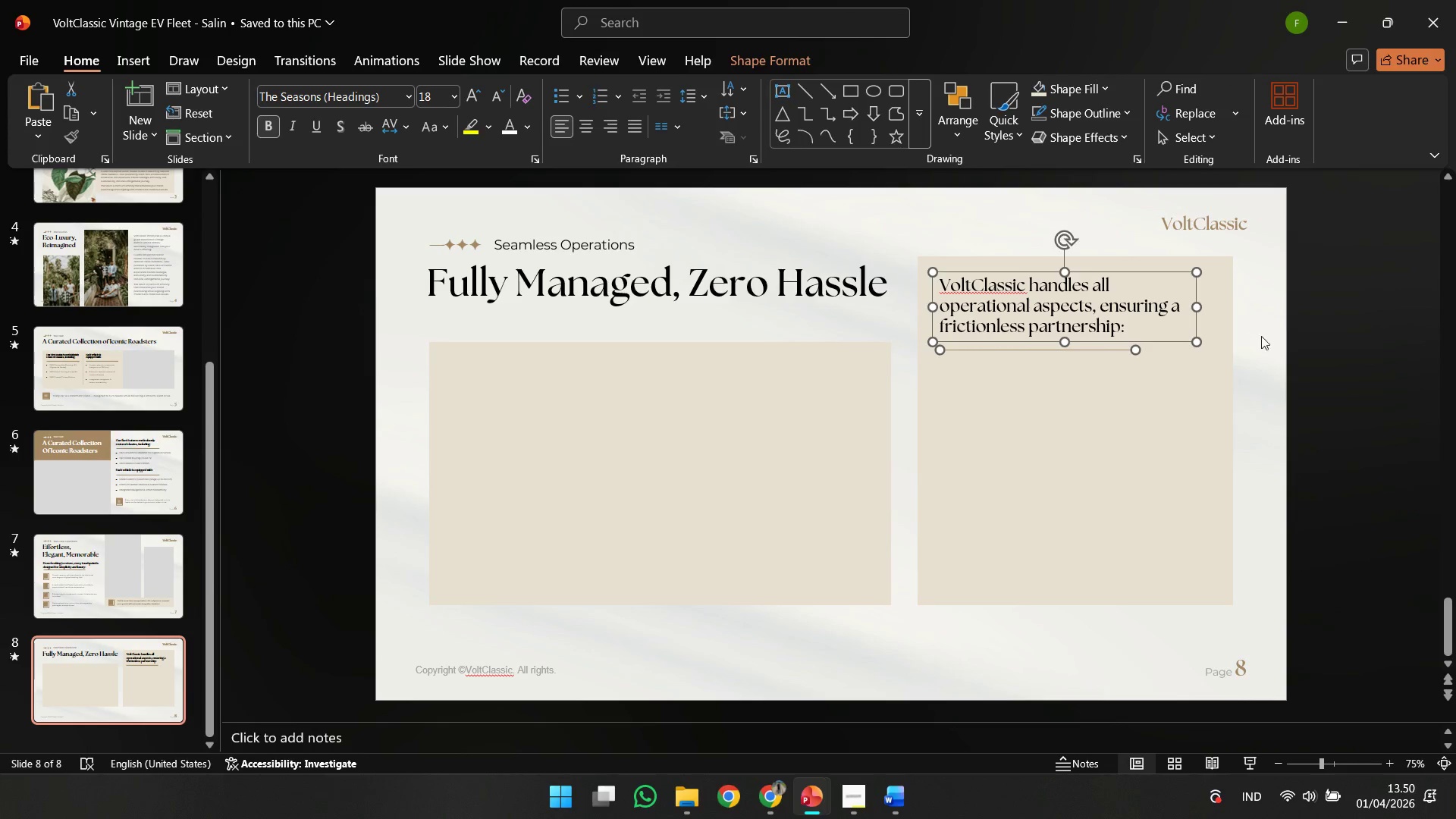 
left_click([1276, 334])
 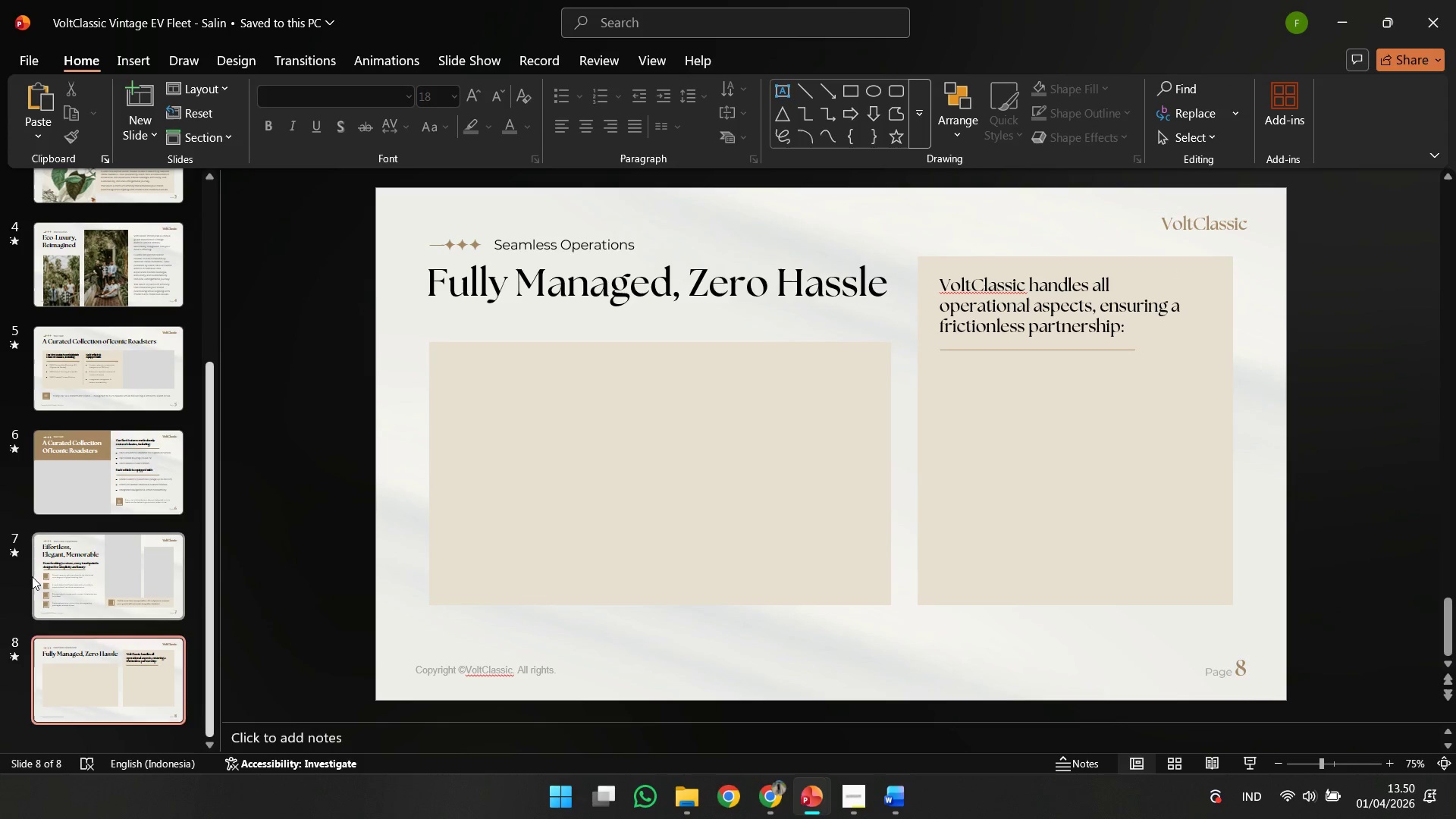 
left_click([32, 576])
 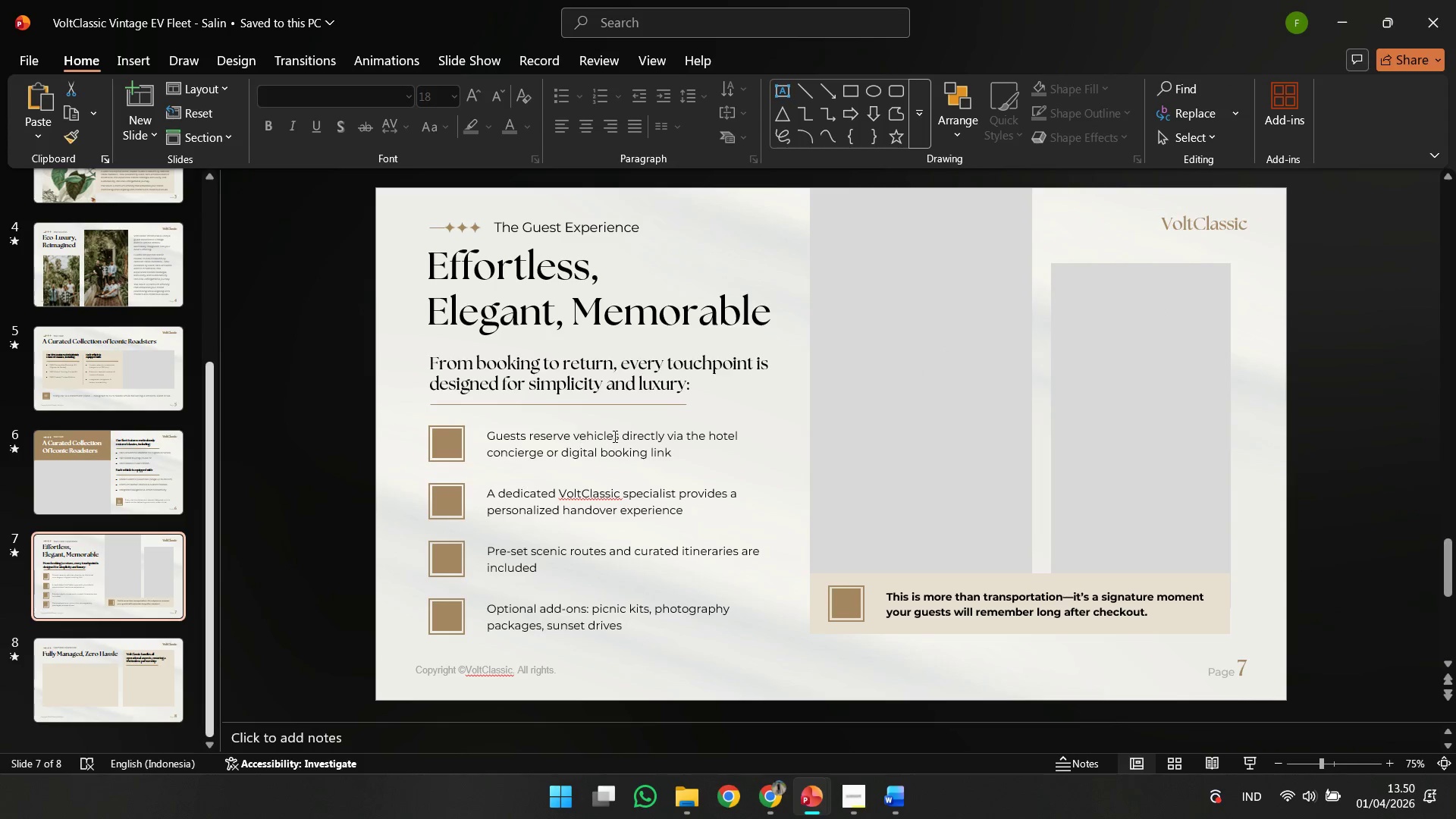 
left_click([425, 440])
 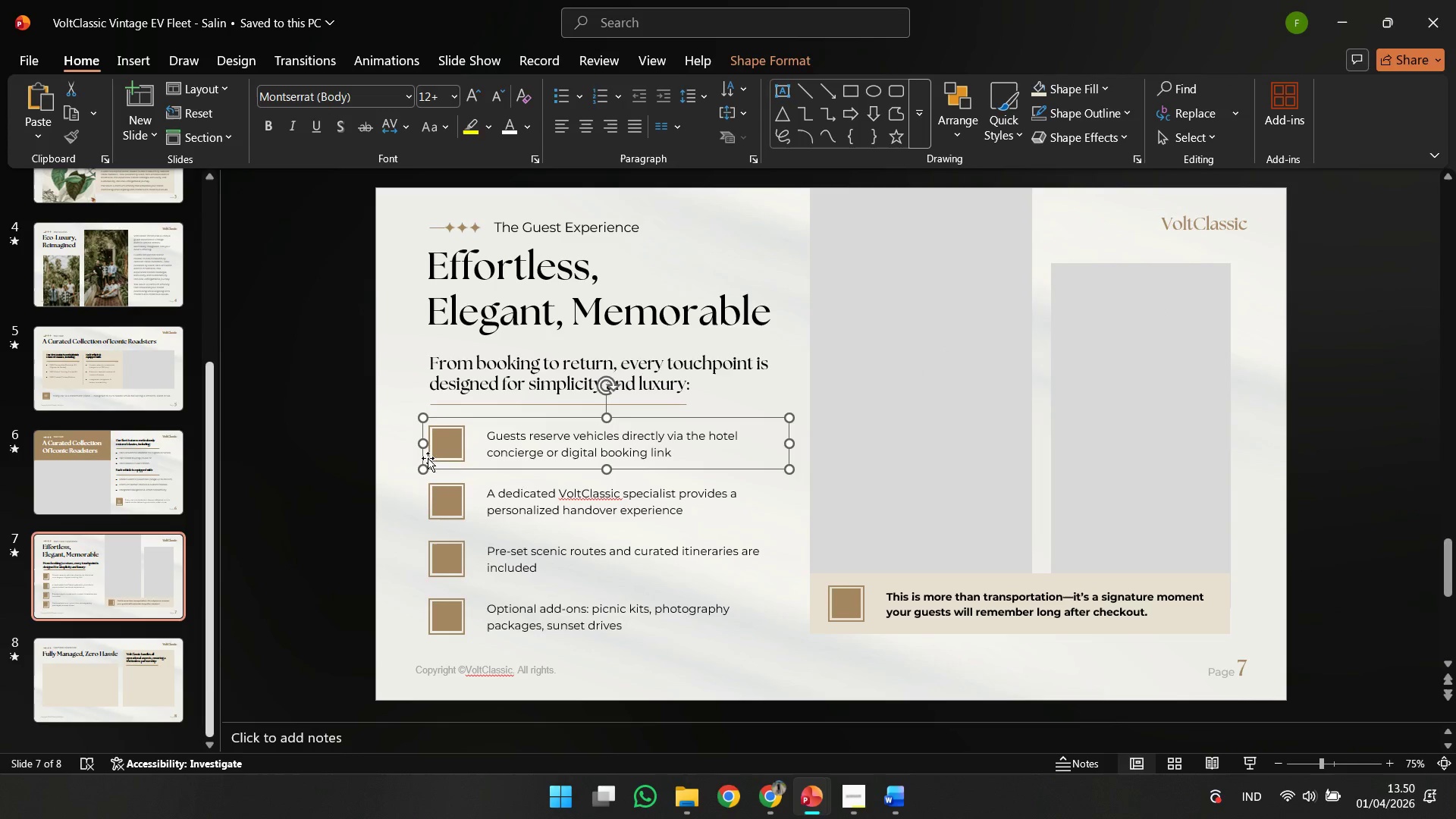 
key(Control+ControlLeft)
 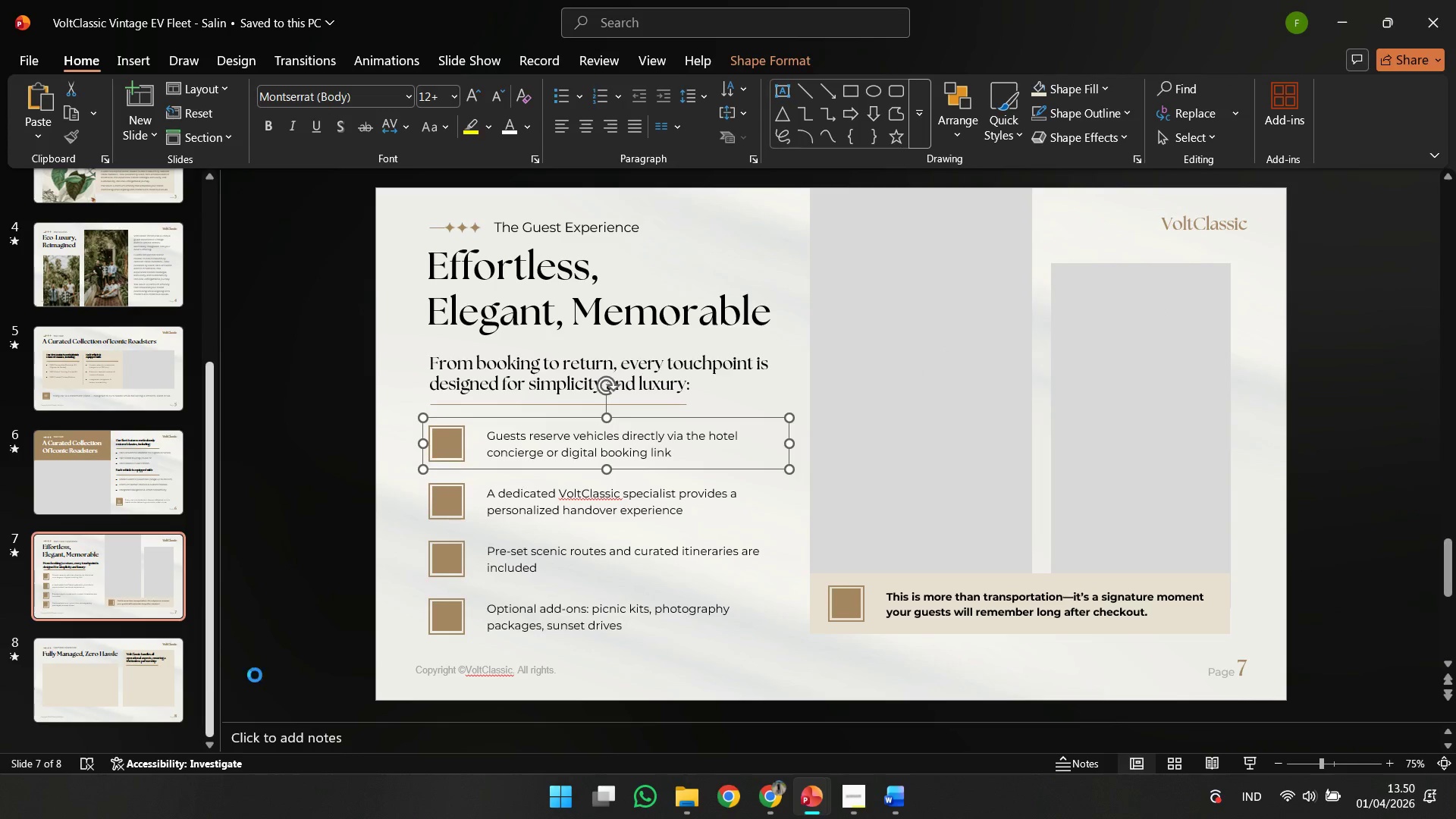 
key(Control+C)
 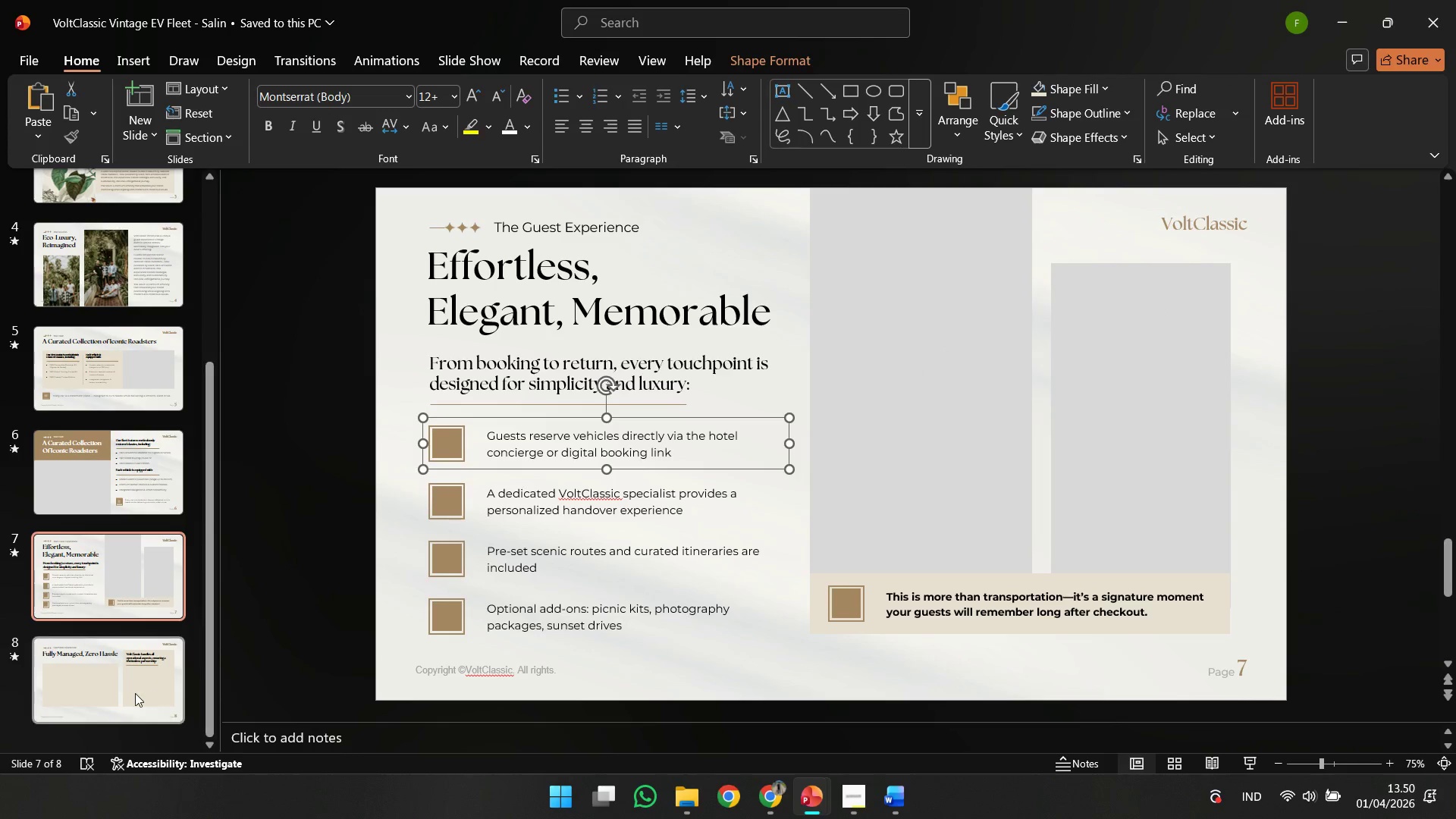 
left_click([135, 693])
 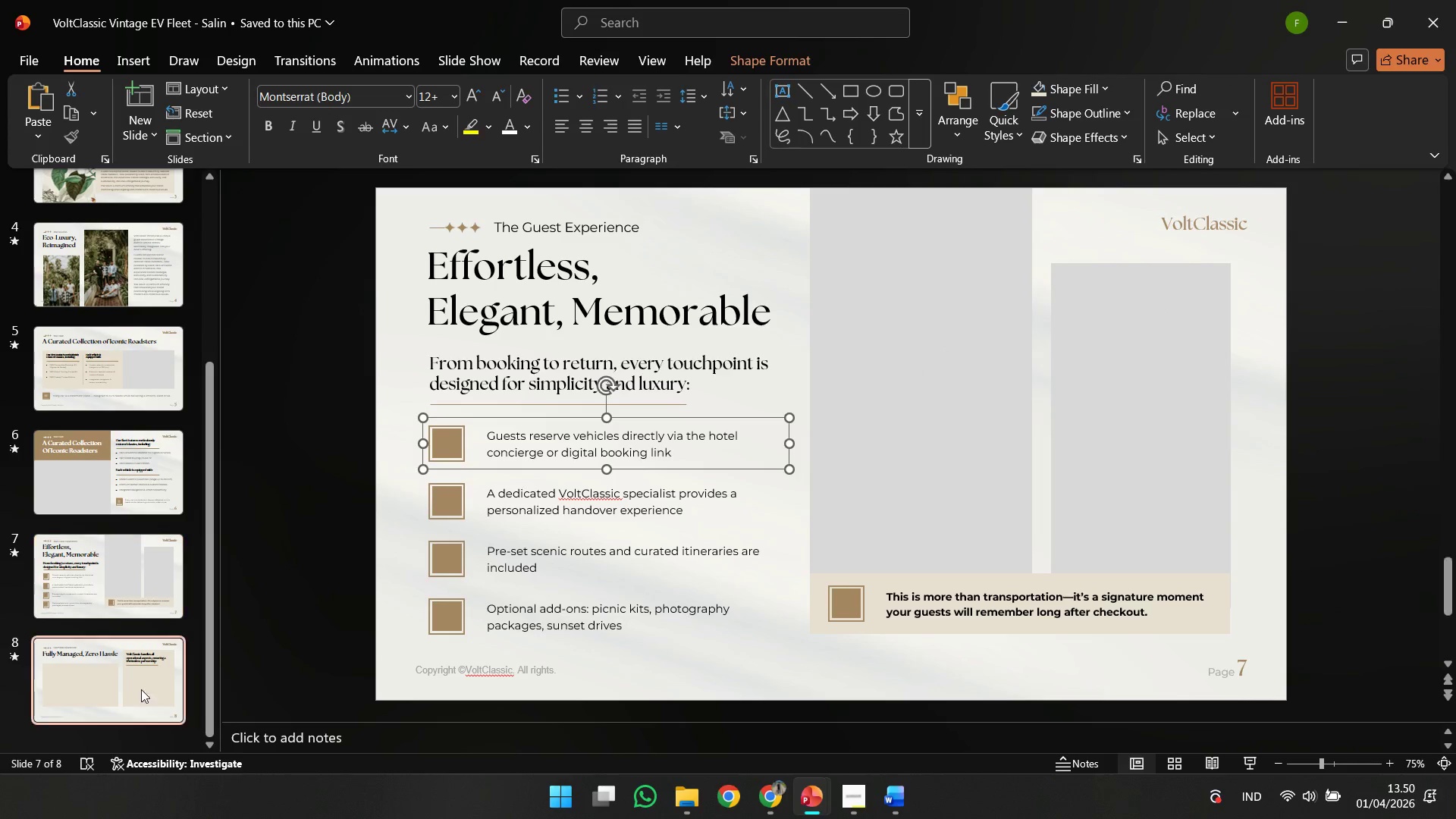 
key(Control+V)
 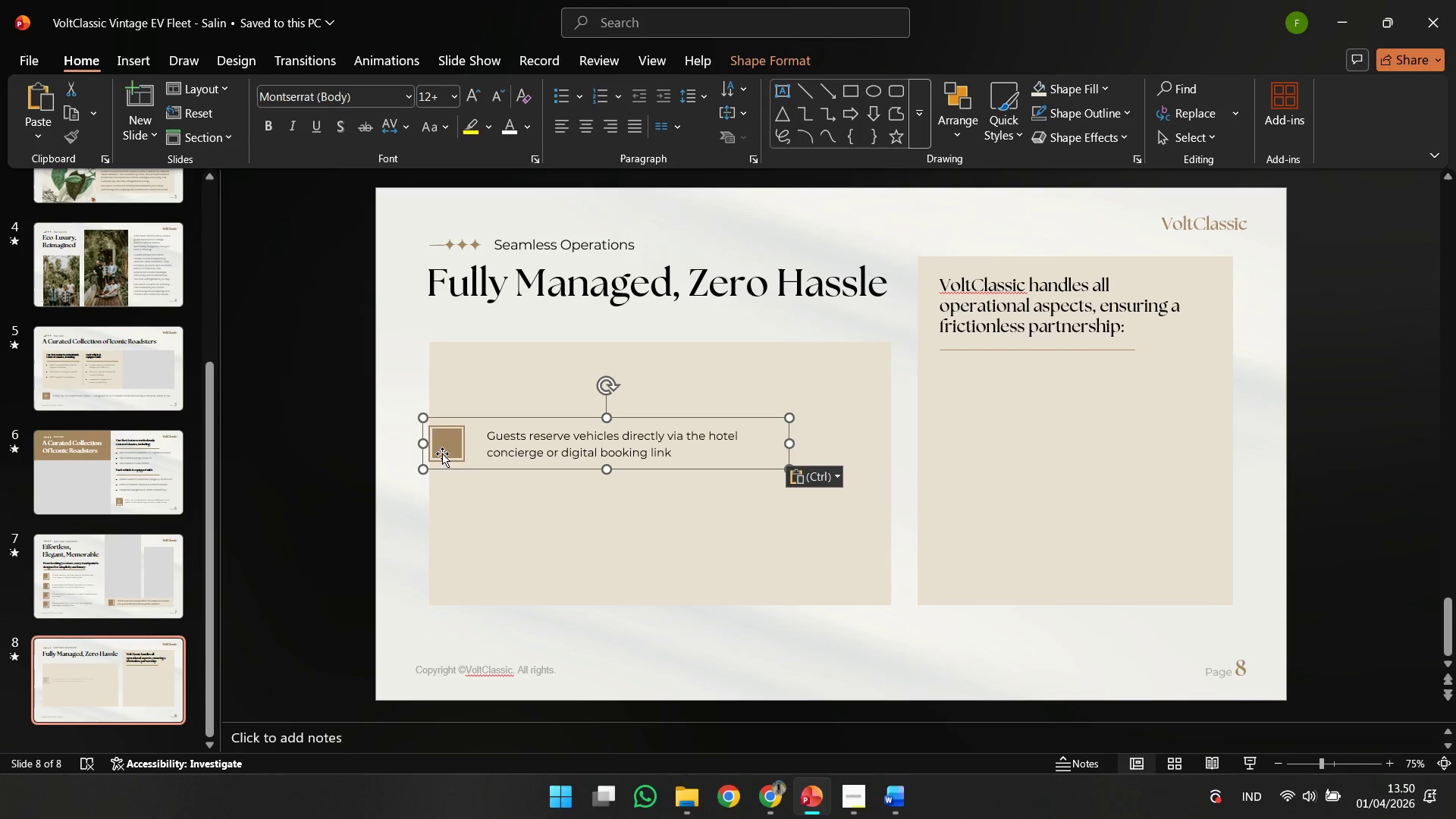 
left_click_drag(start_coordinate=[447, 447], to_coordinate=[960, 391])
 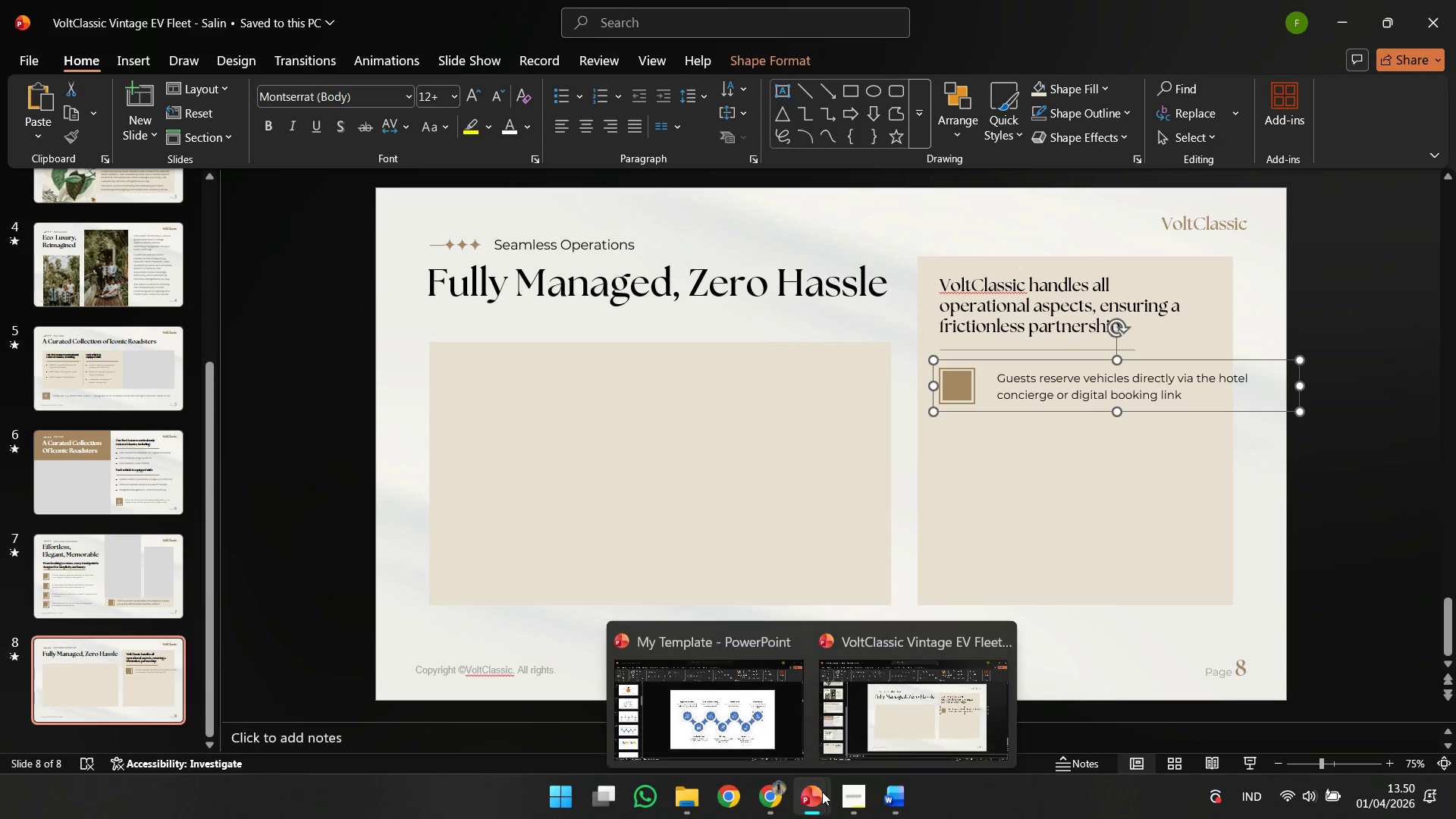 
left_click([893, 805])
 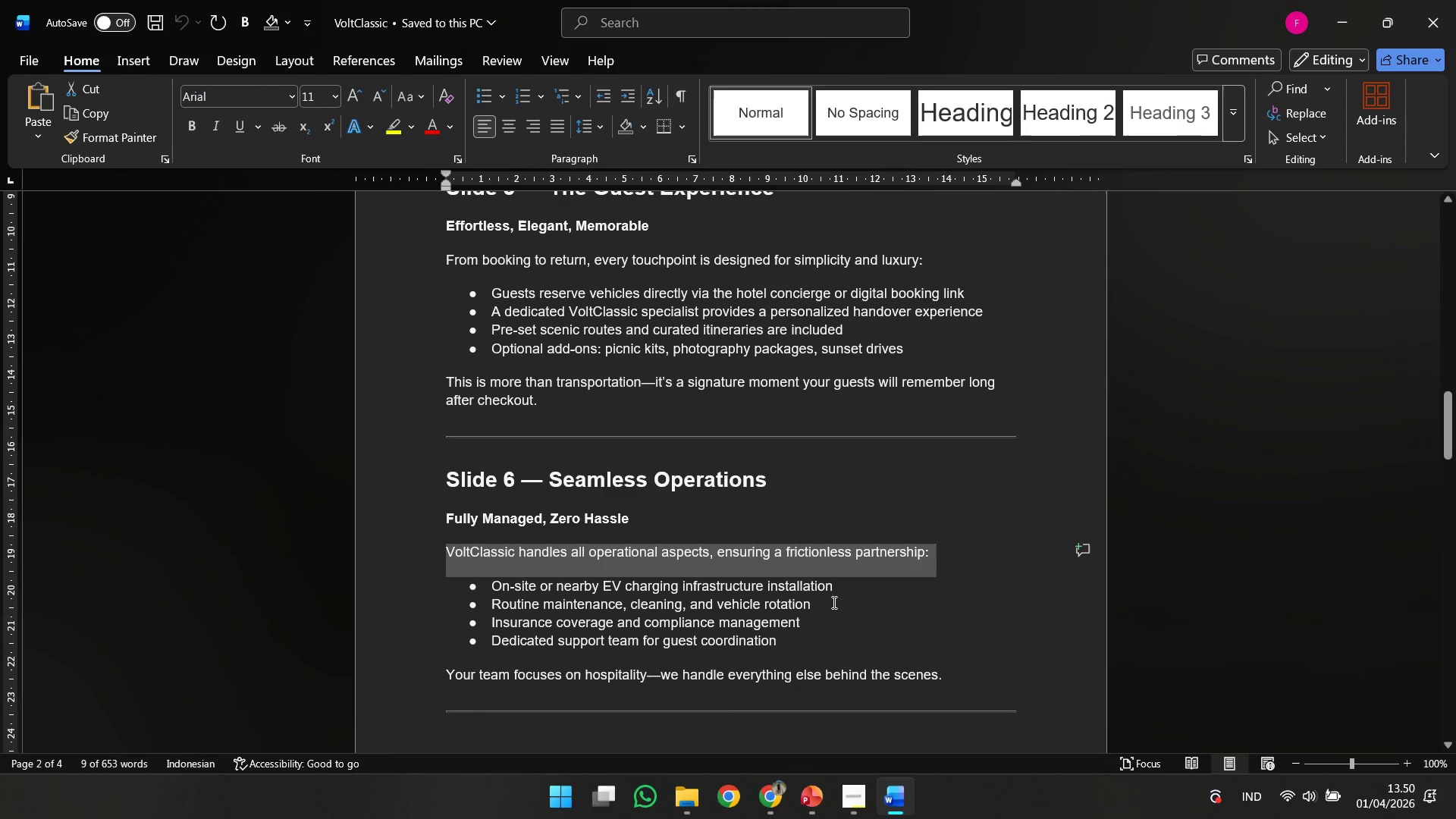 
left_click_drag(start_coordinate=[834, 589], to_coordinate=[500, 595])
 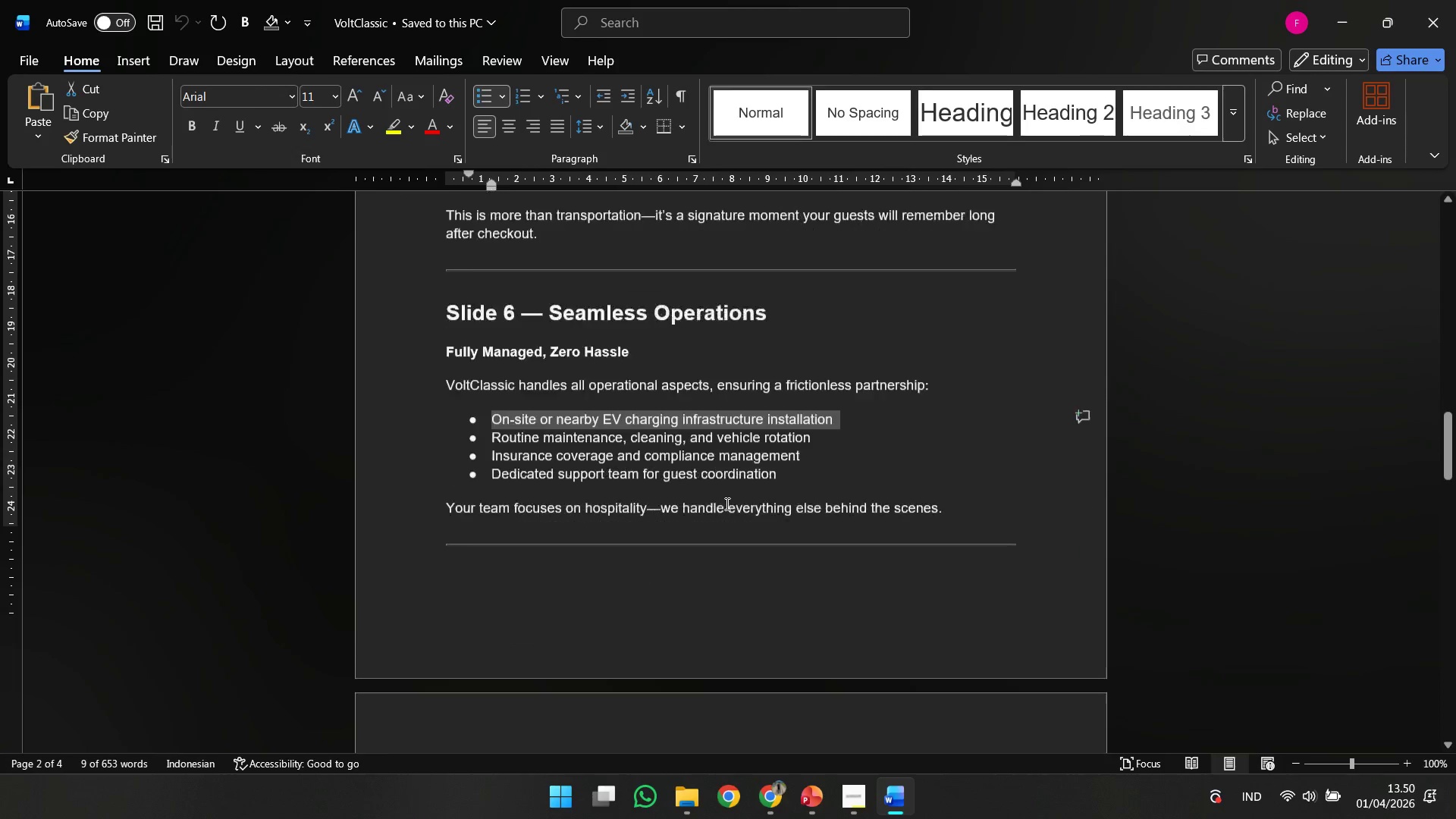 
key(Control+C)
 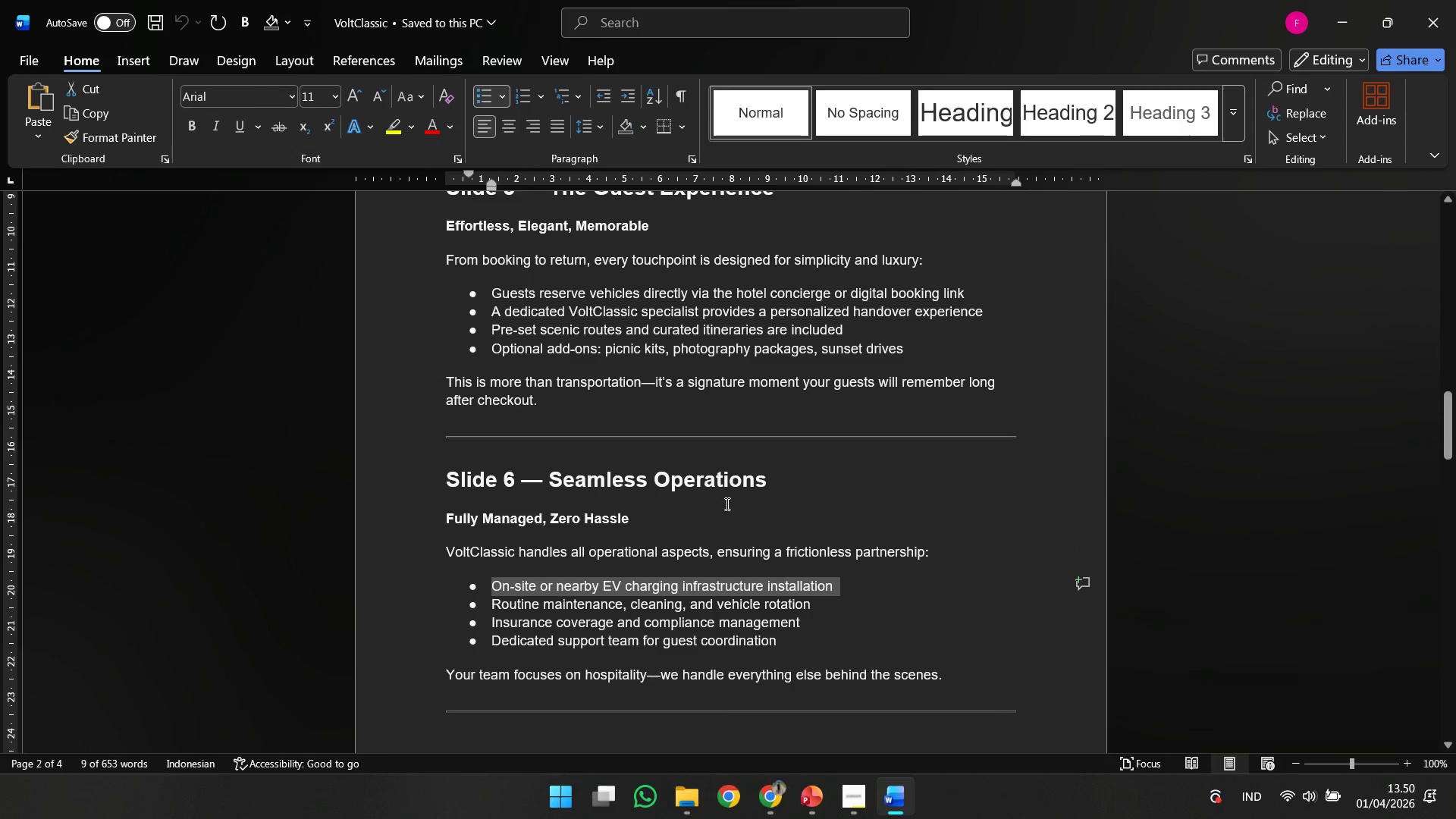 
key(Control+C)
 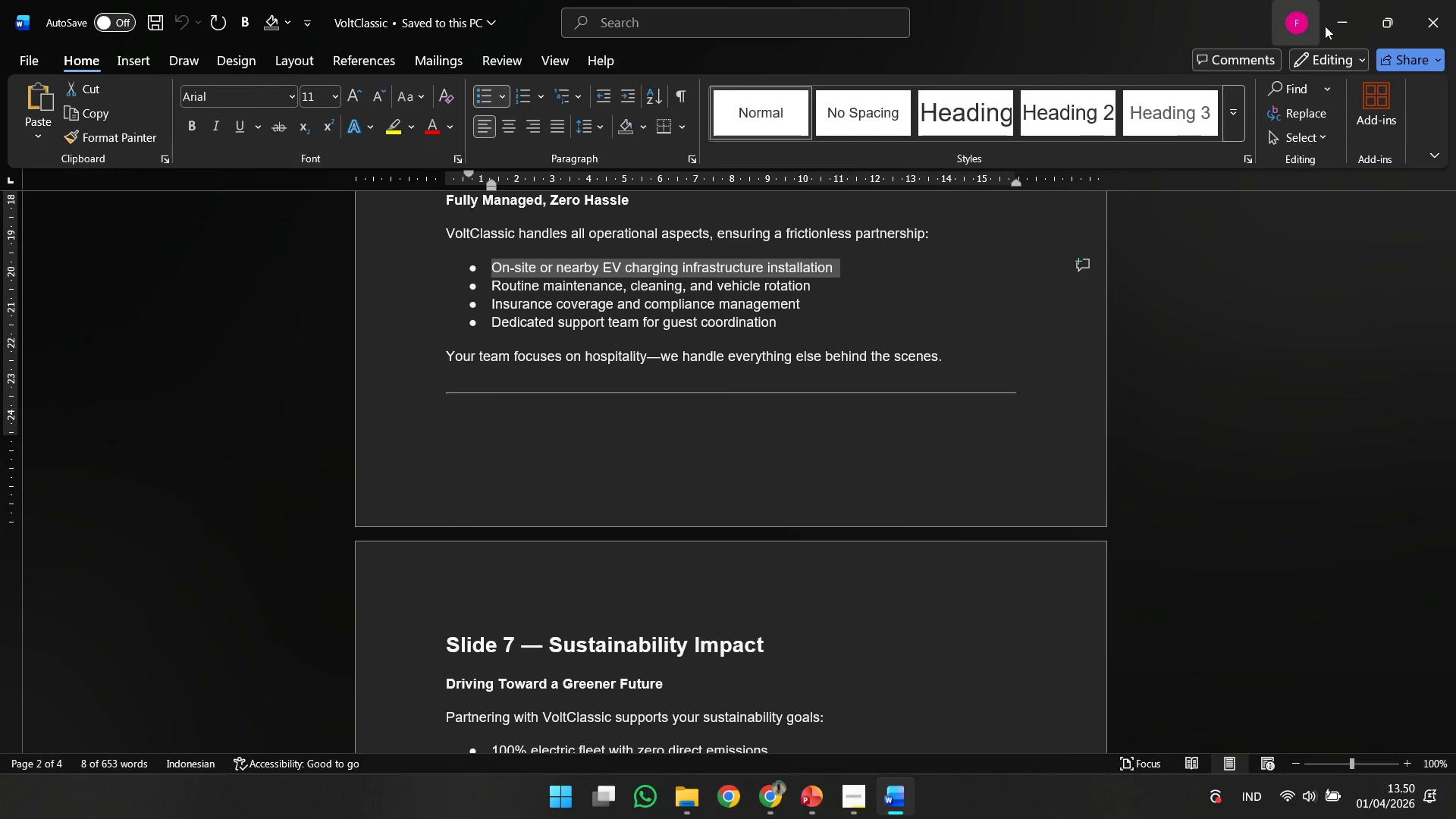 
scroll: coordinate [726, 504], scroll_direction: down, amount: 7.0
 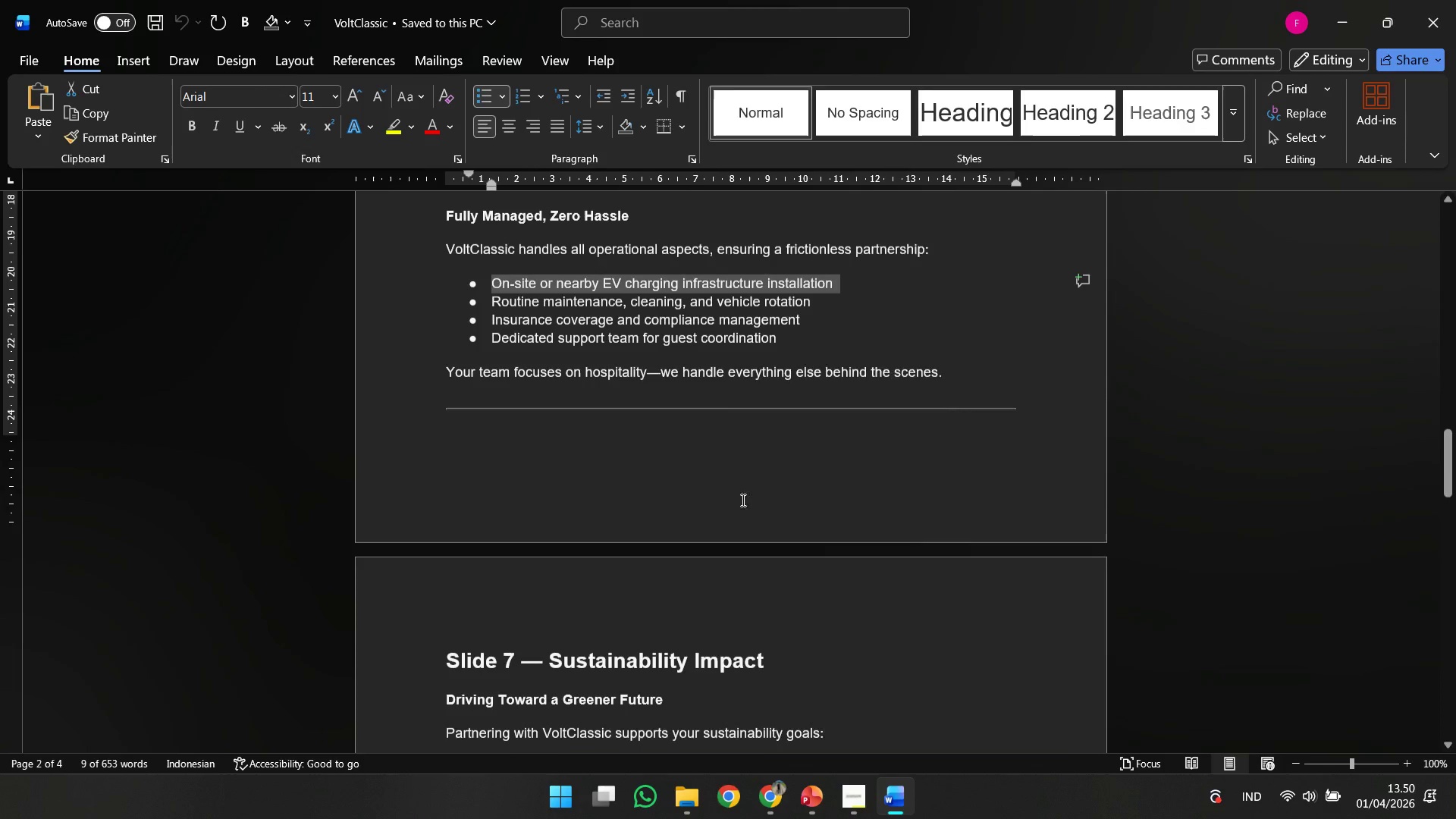 
left_click([1335, 24])
 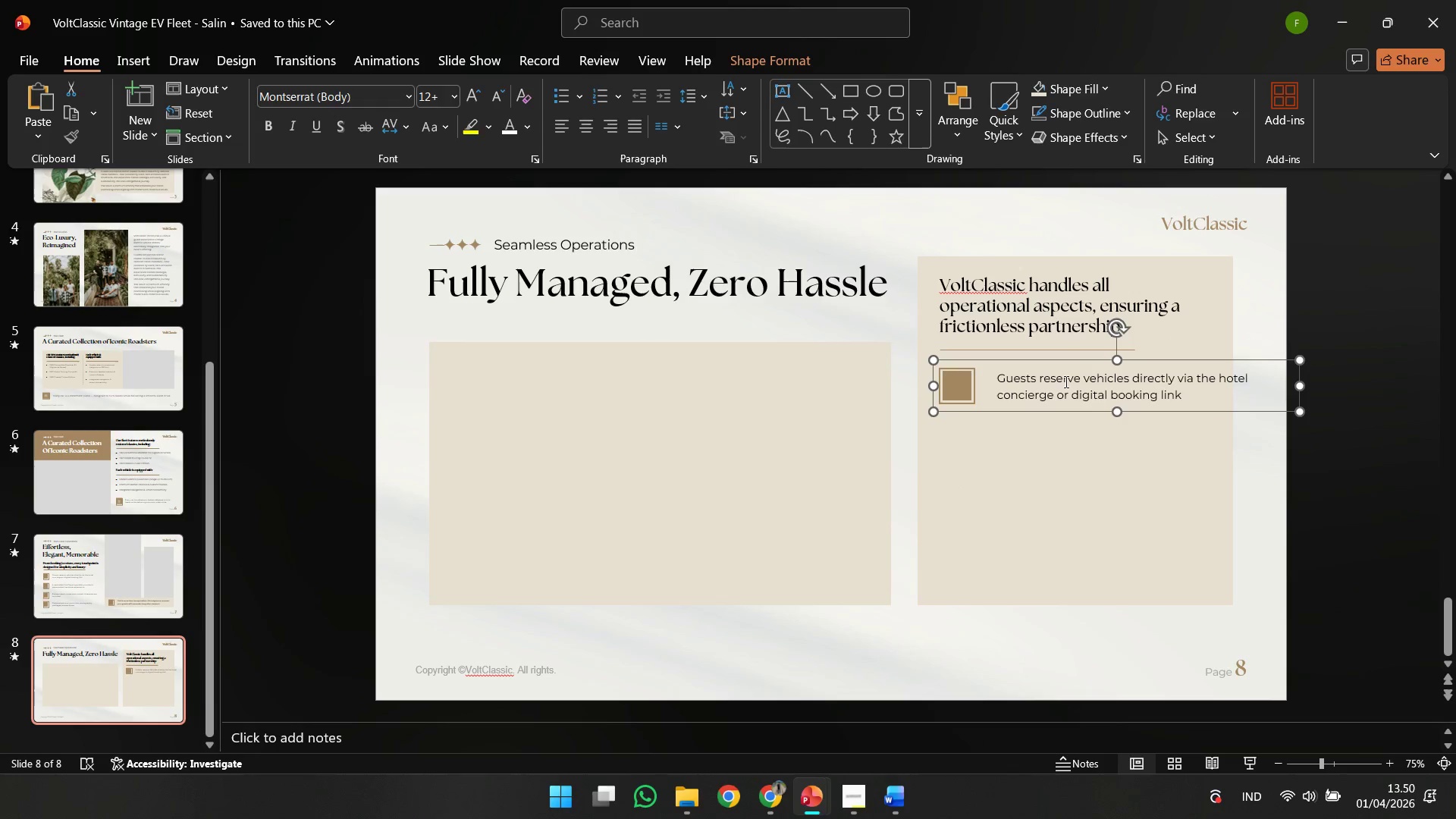 
left_click([1065, 381])
 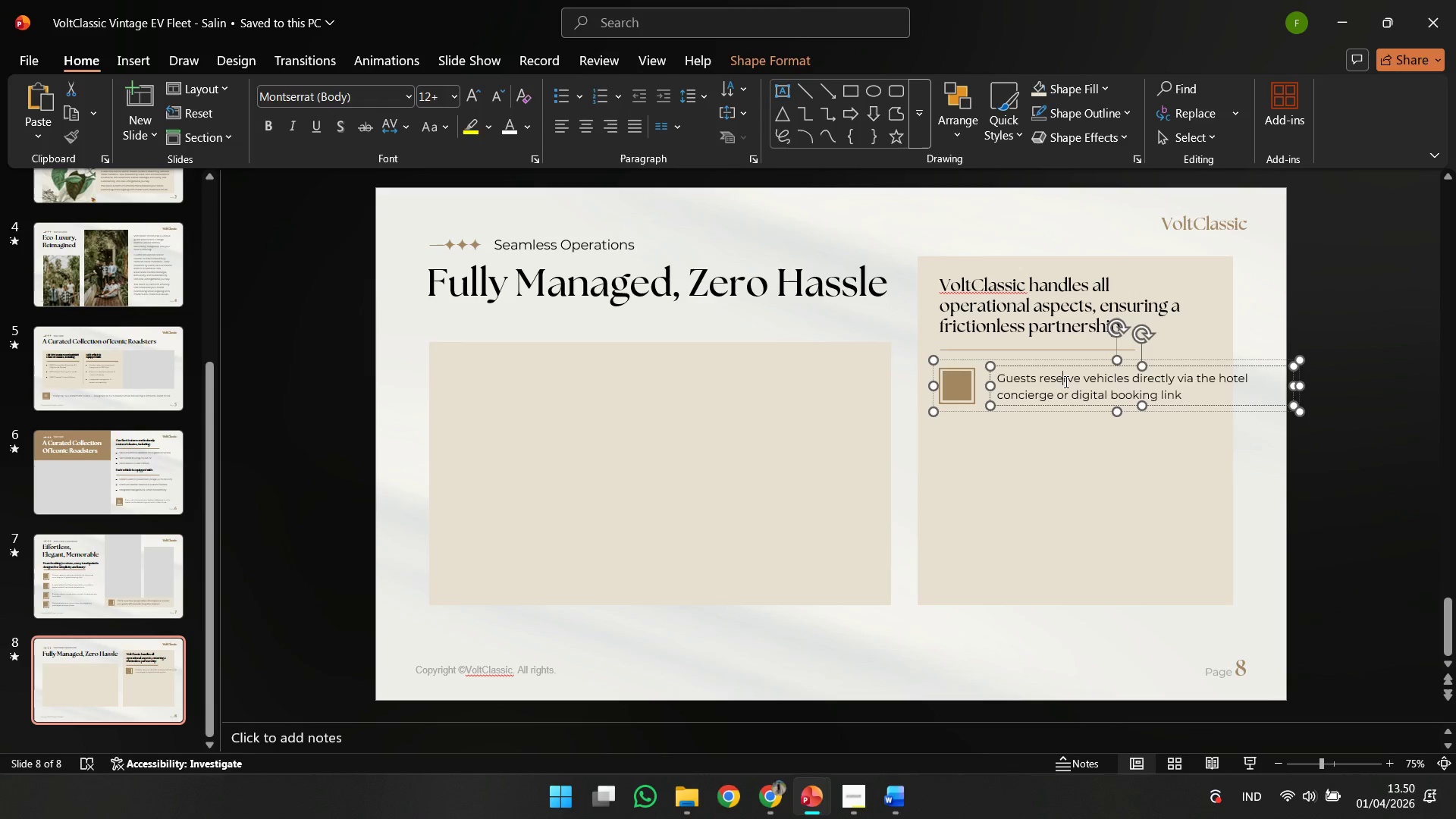 
key(Control+ControlLeft)
 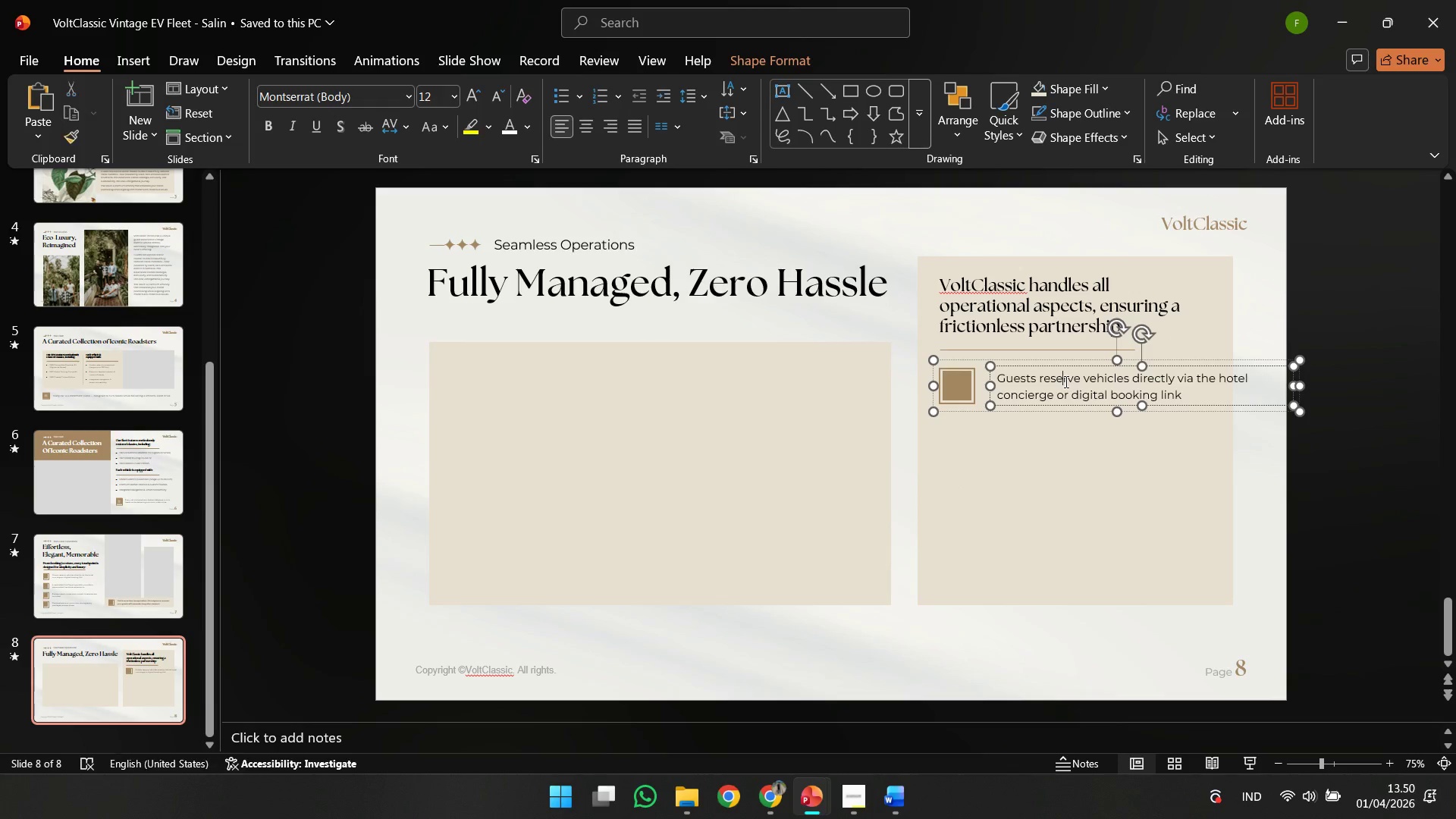 
key(Control+A)
 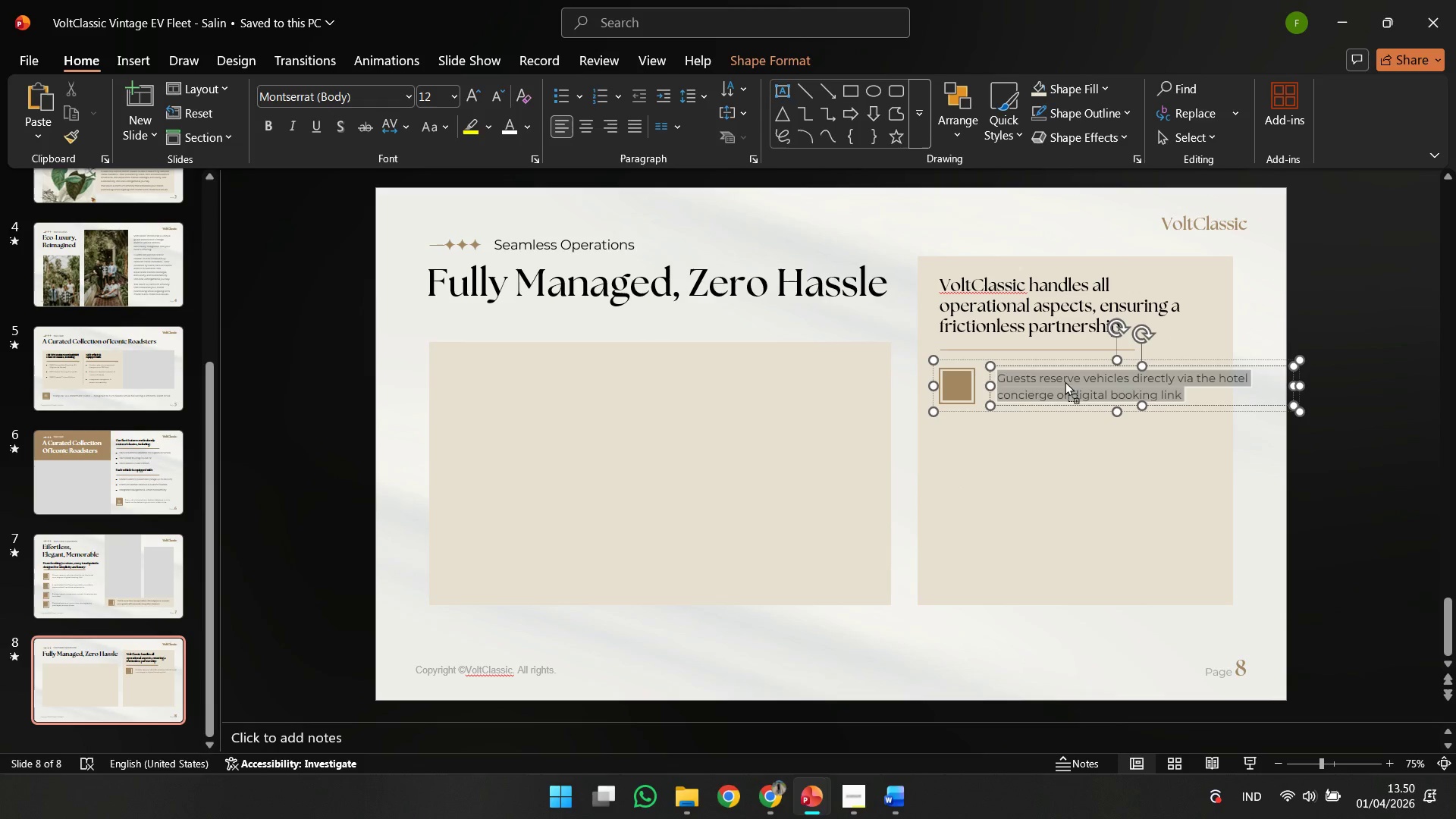 
right_click([1065, 381])
 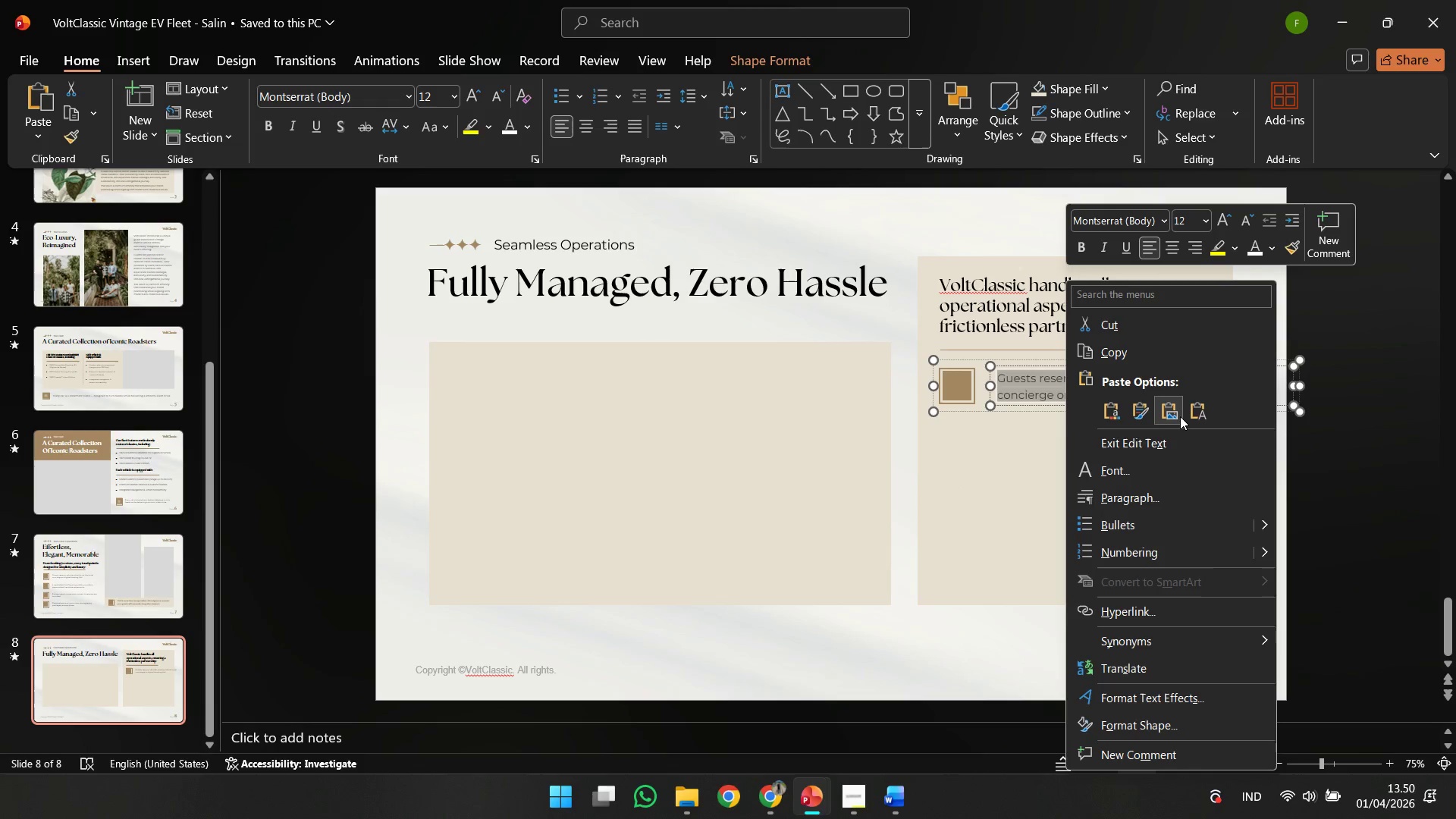 
left_click([1190, 416])
 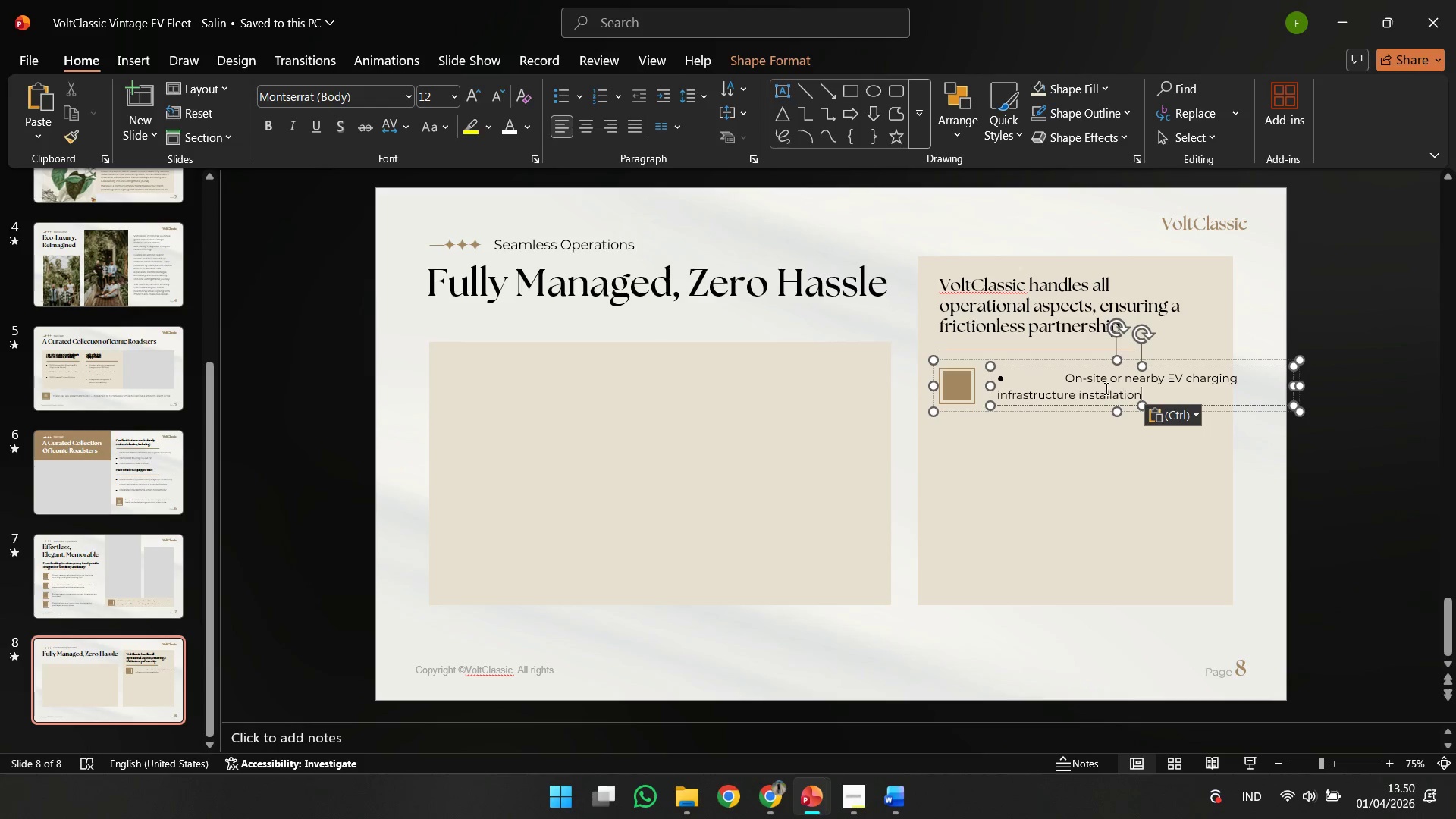 
left_click([1054, 380])
 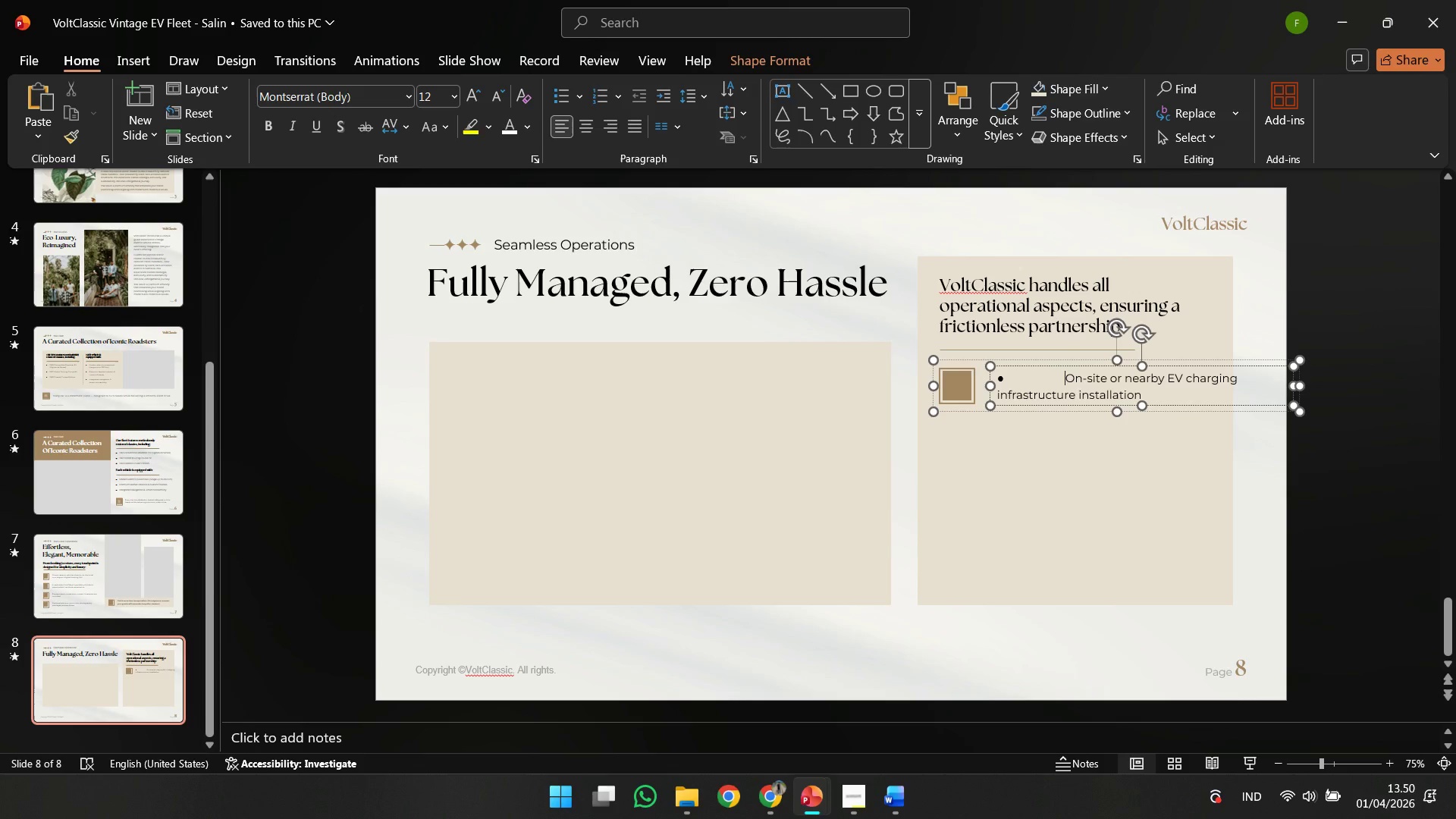 
key(Backspace)
 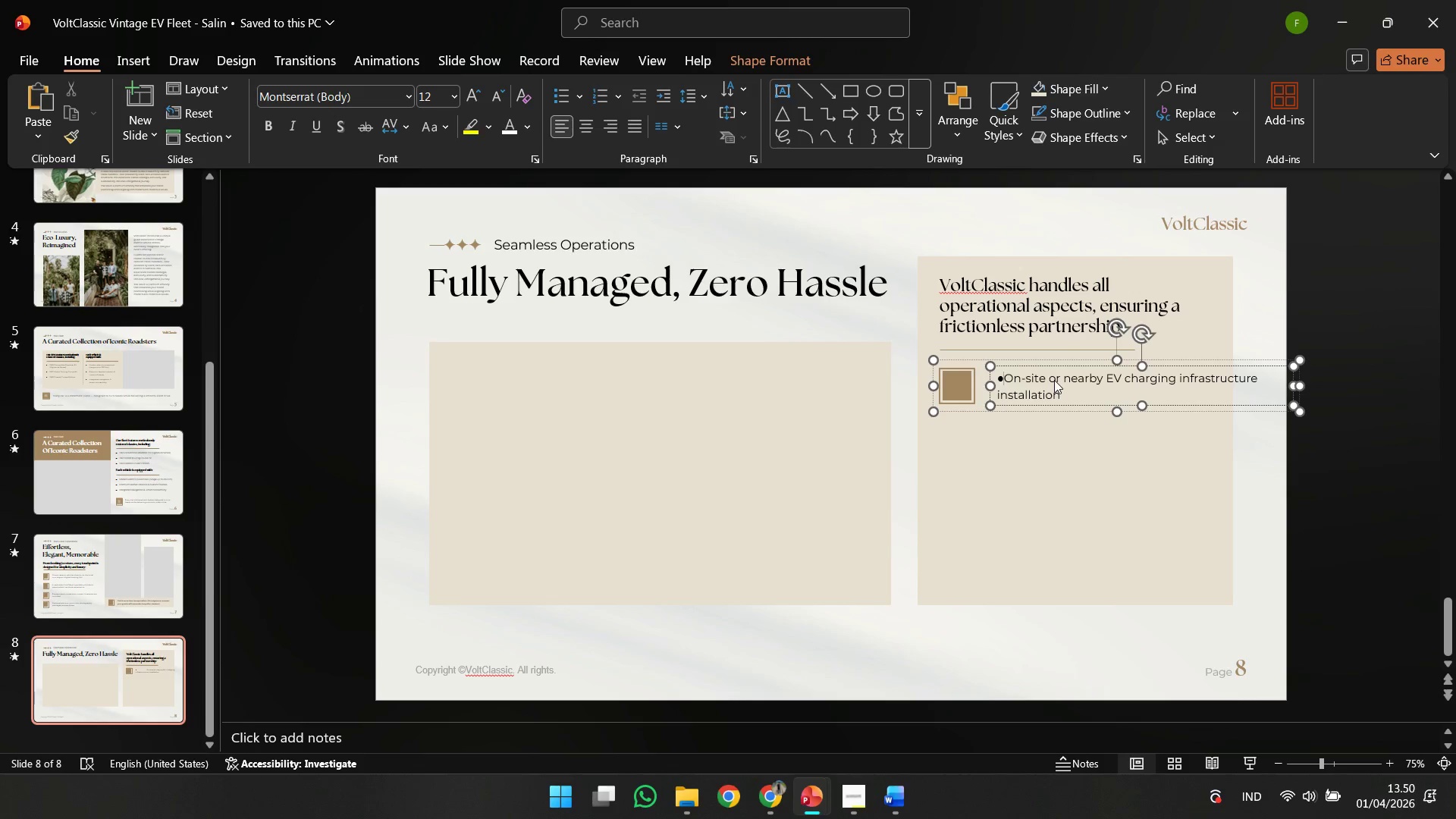 
key(Backspace)
 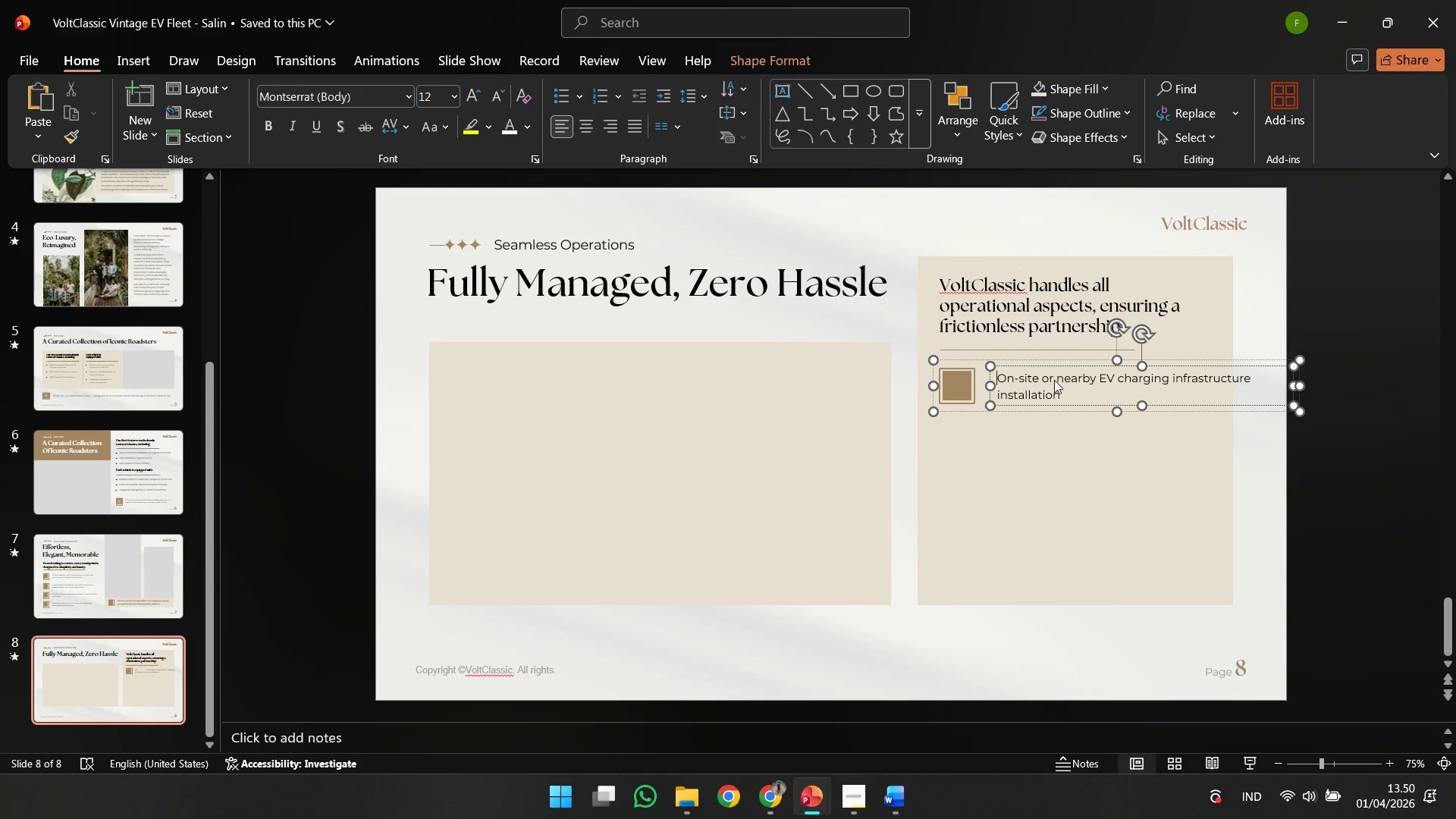 
key(Backspace)
 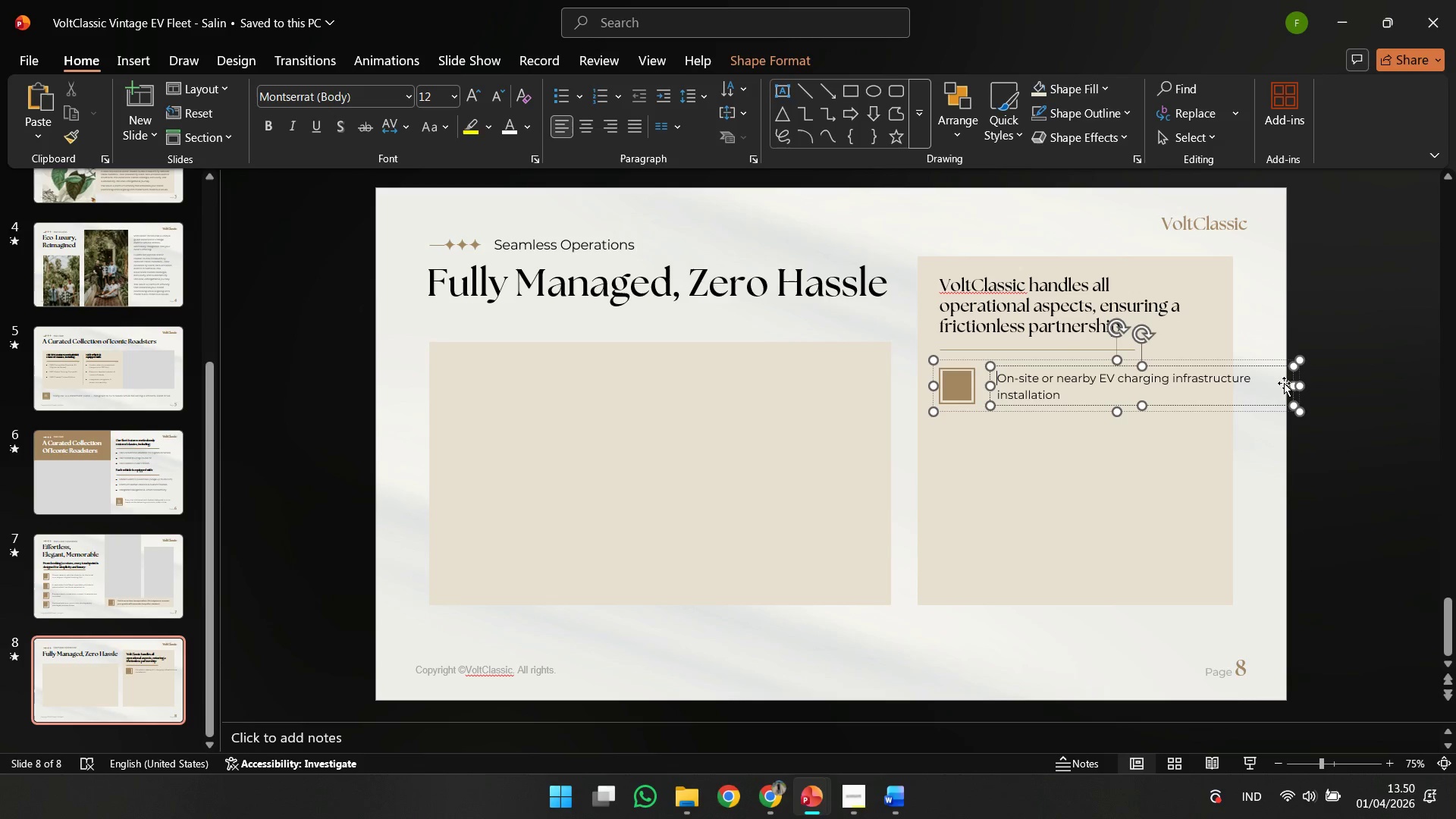 
left_click_drag(start_coordinate=[1291, 384], to_coordinate=[1226, 385])
 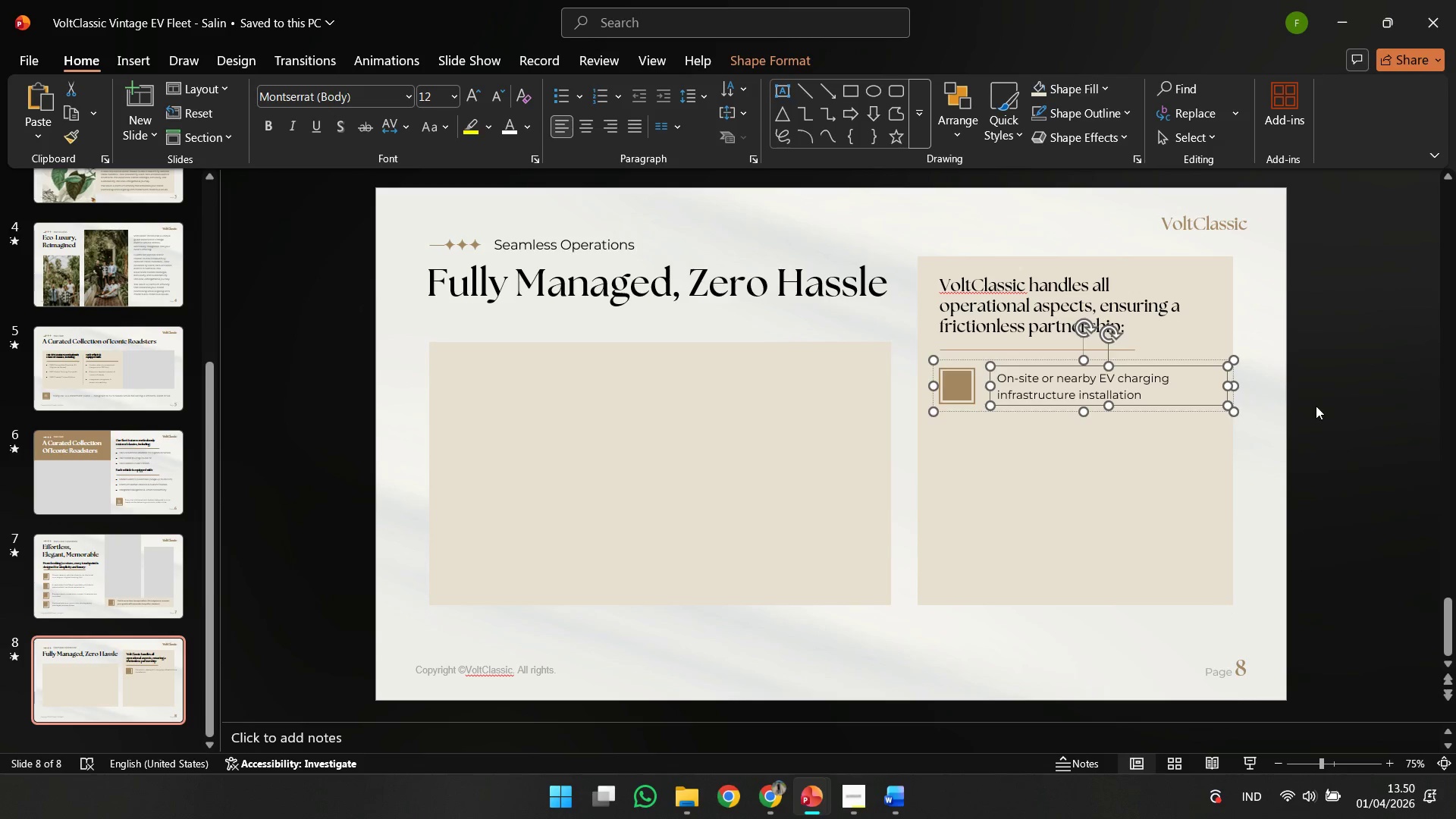 
left_click([1316, 406])
 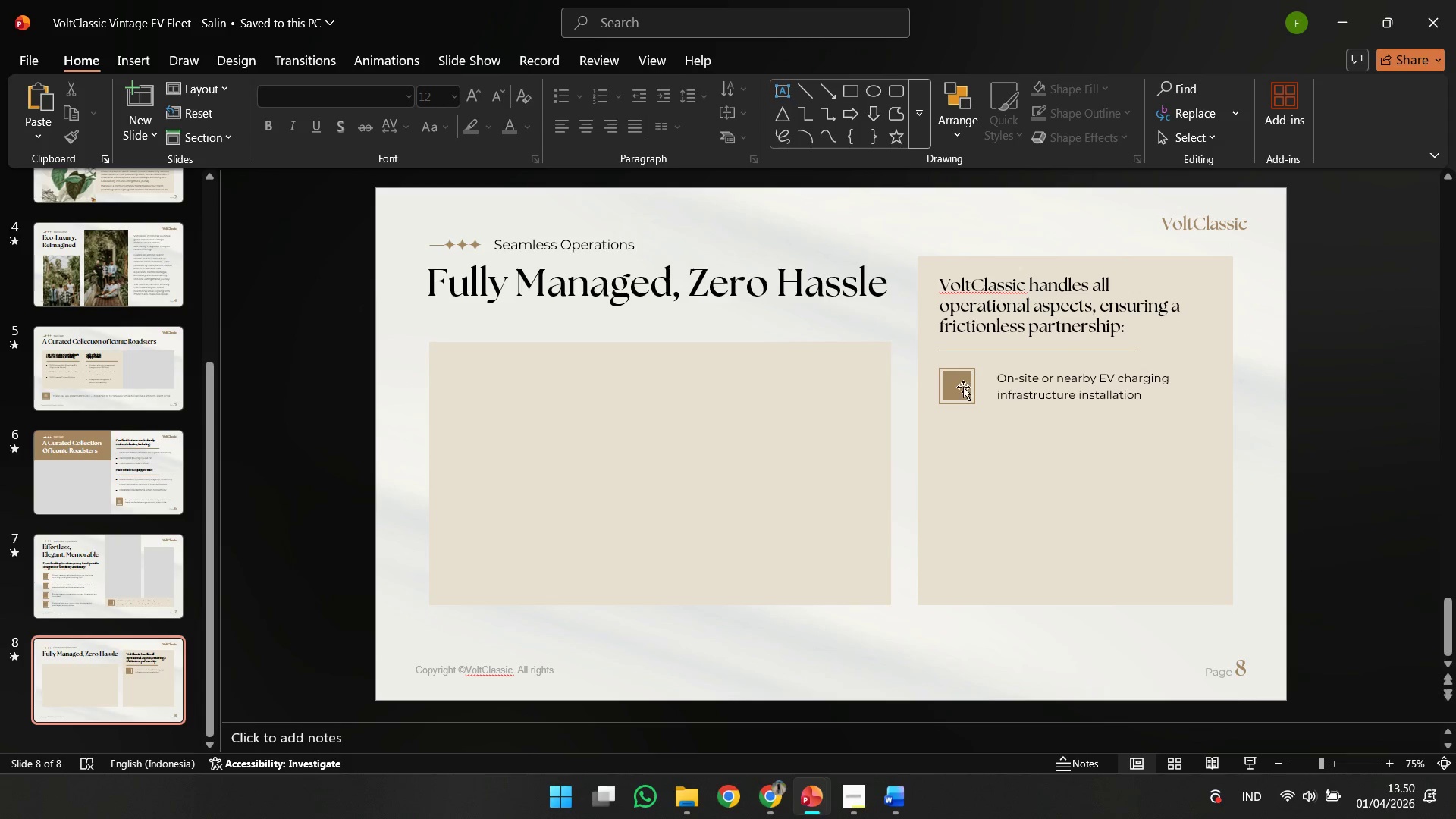 
left_click([960, 387])
 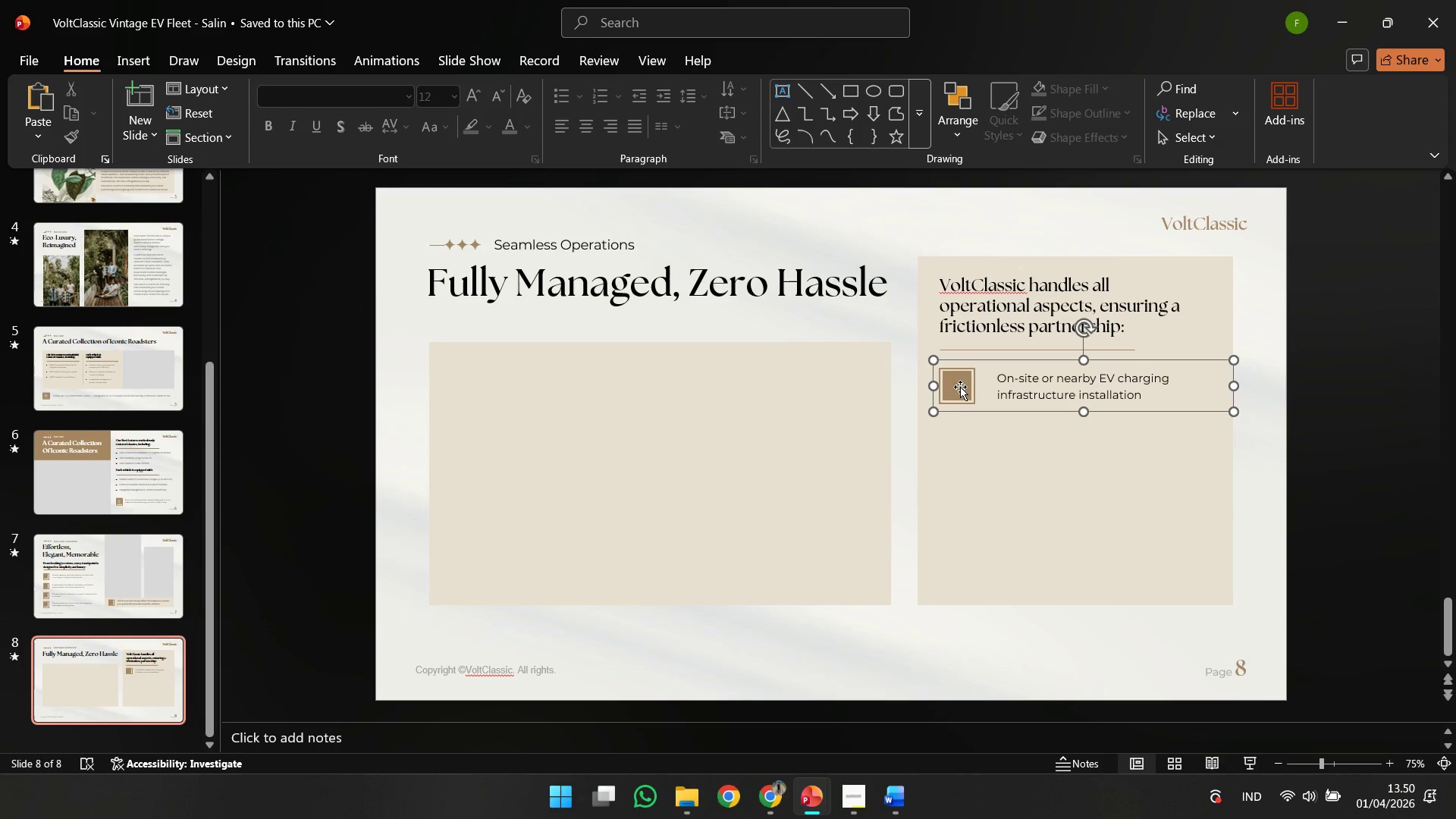 
hold_key(key=ControlLeft, duration=3.38)
hold_key(key=ShiftLeft, duration=3.2)
left_click_drag(start_coordinate=[956, 391], to_coordinate=[975, 450])
 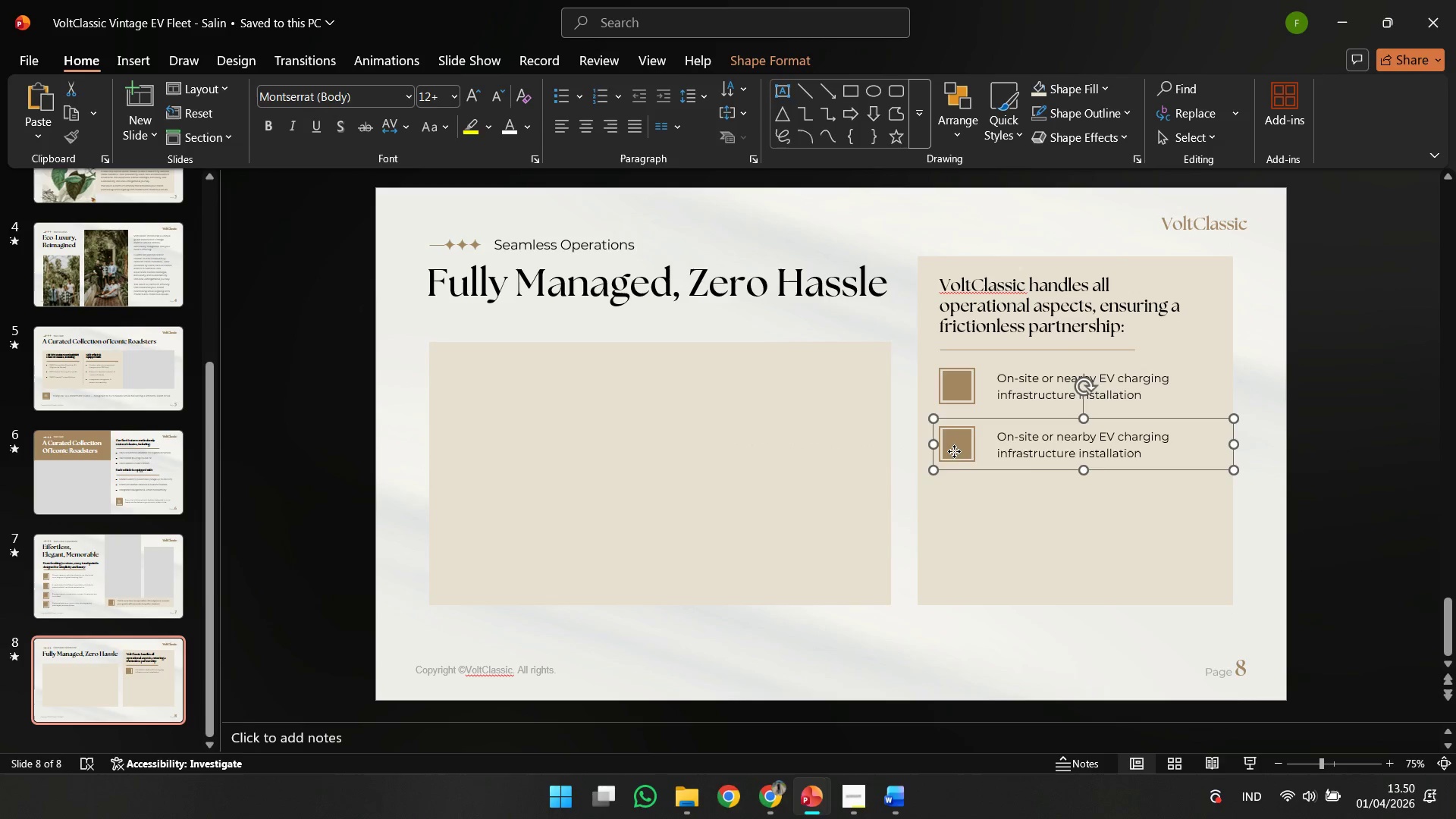 
left_click_drag(start_coordinate=[955, 450], to_coordinate=[962, 501])
 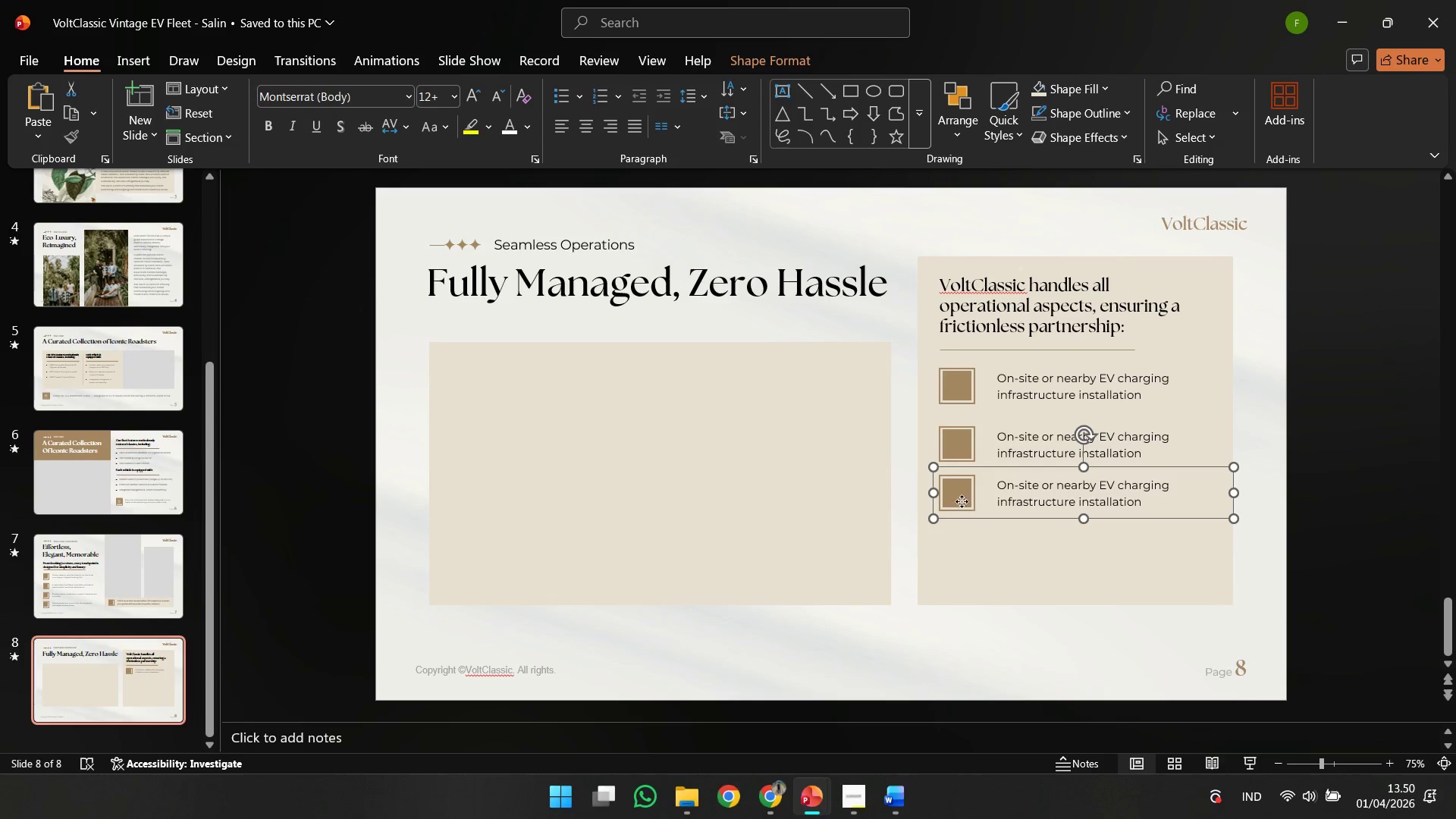 
left_click_drag(start_coordinate=[962, 501], to_coordinate=[964, 580])
 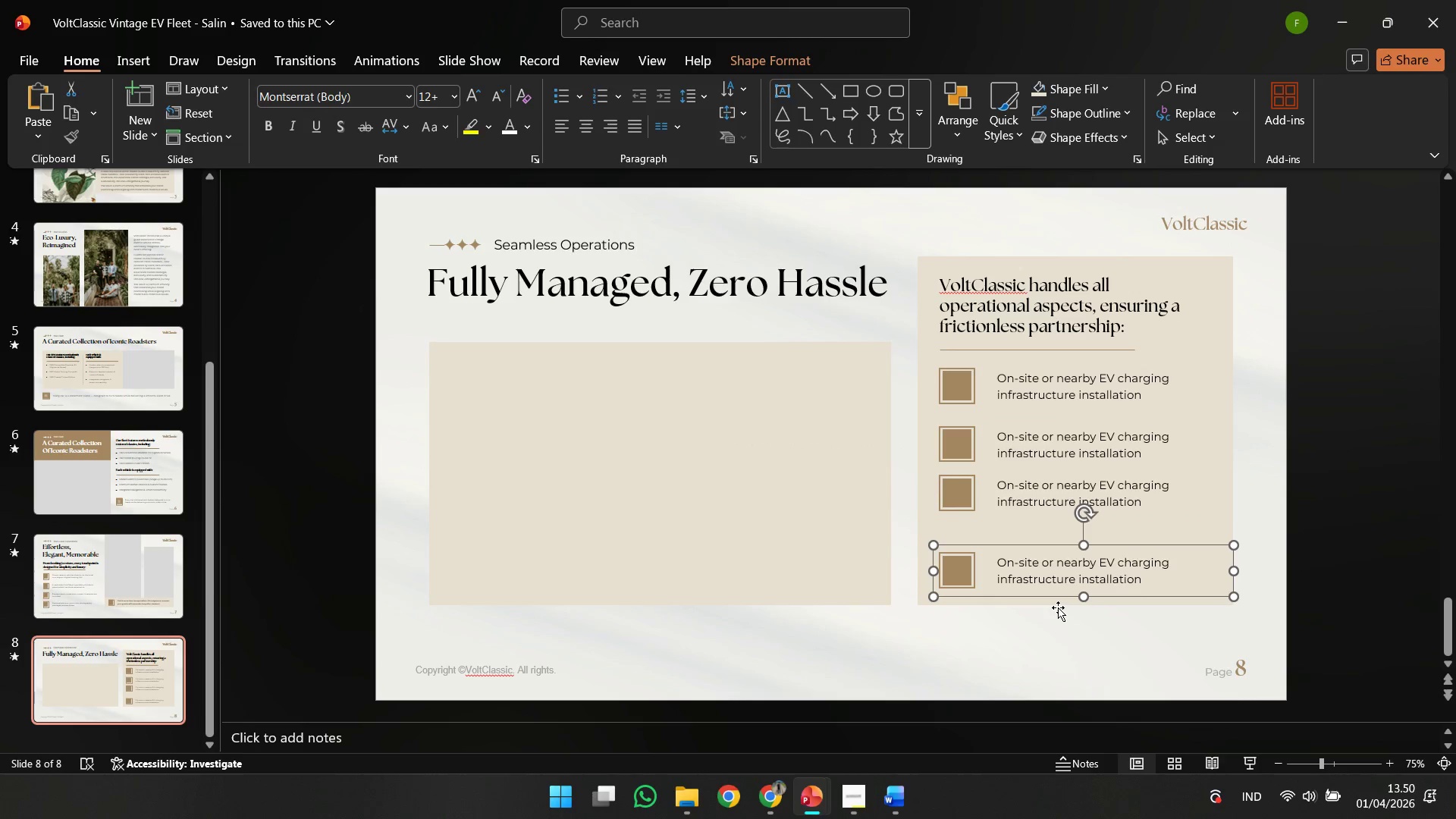 
double_click([1058, 607])
 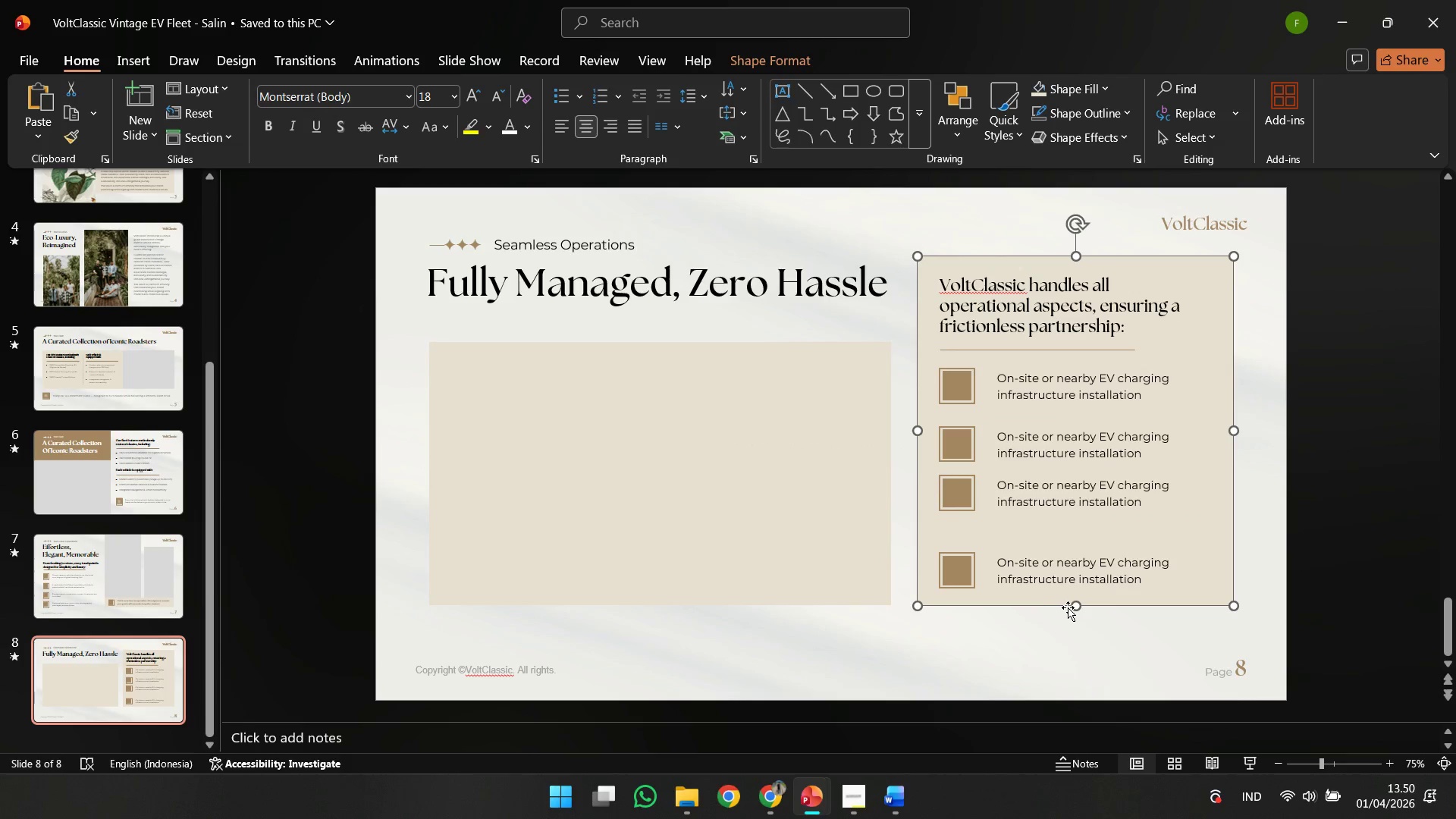 
hold_key(key=ShiftLeft, duration=0.94)
left_click_drag(start_coordinate=[1076, 609], to_coordinate=[1075, 618])
 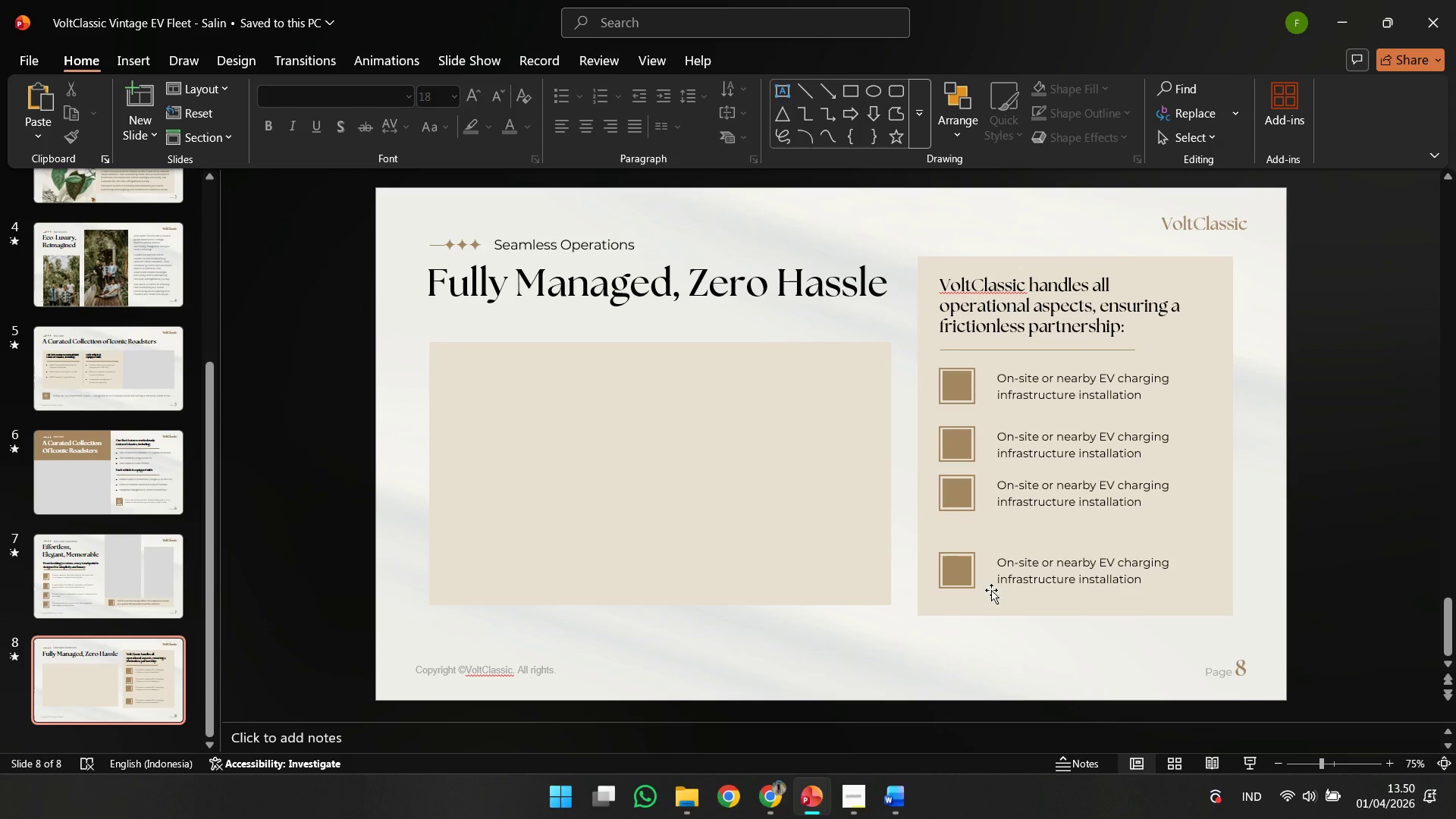 
left_click([812, 587])
 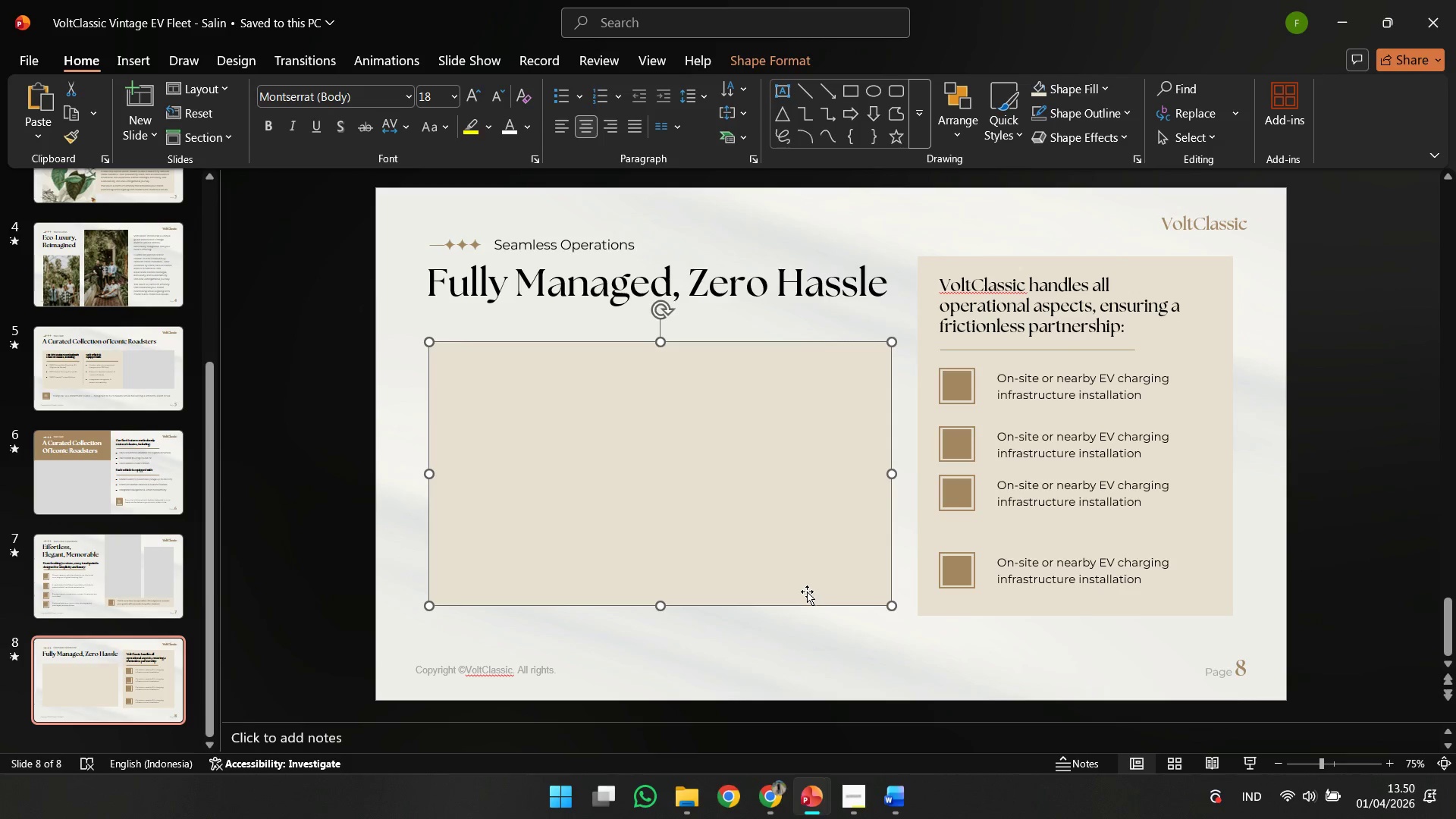 
key(Shift+ShiftLeft)
 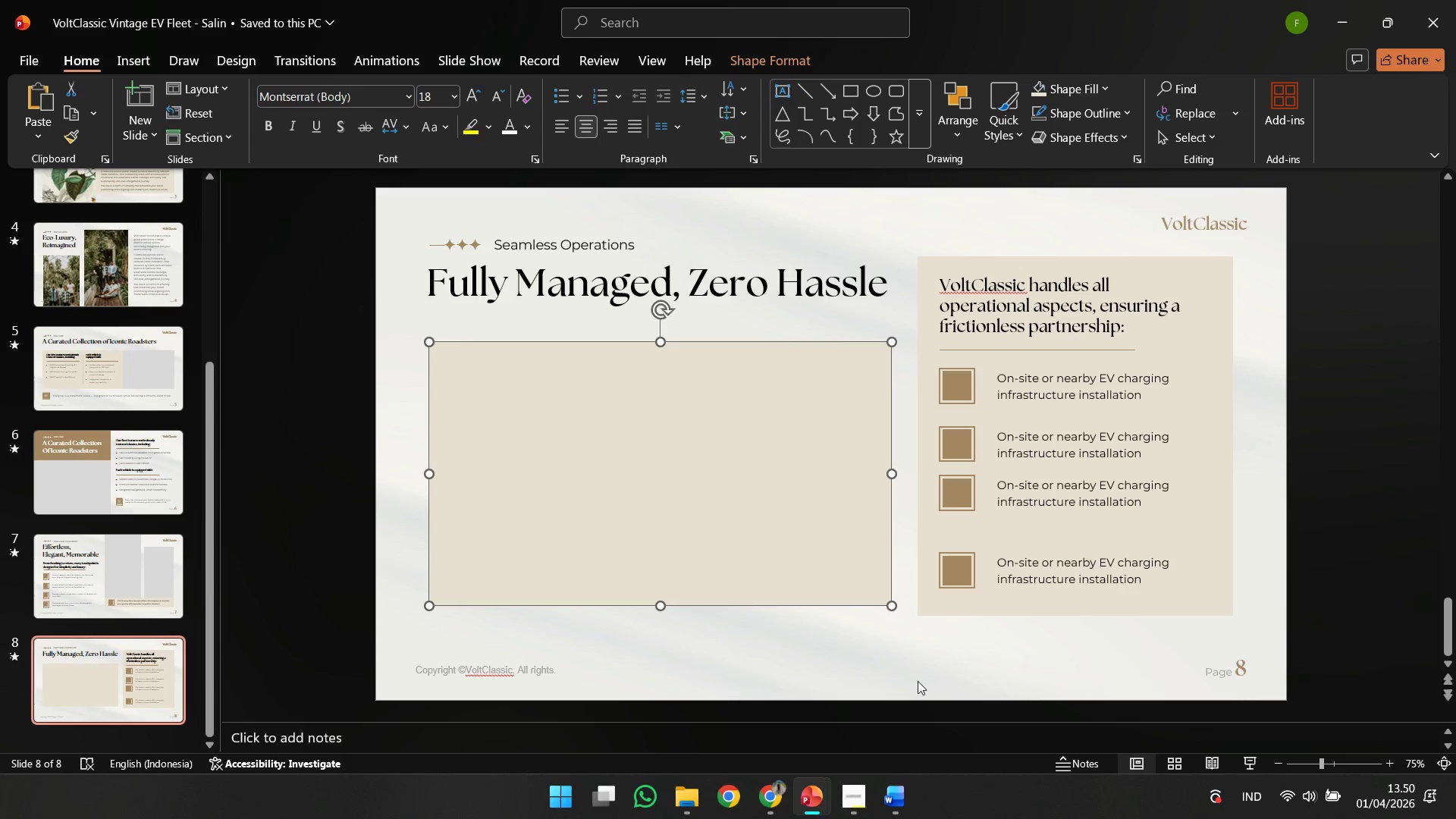 
left_click([918, 681])
 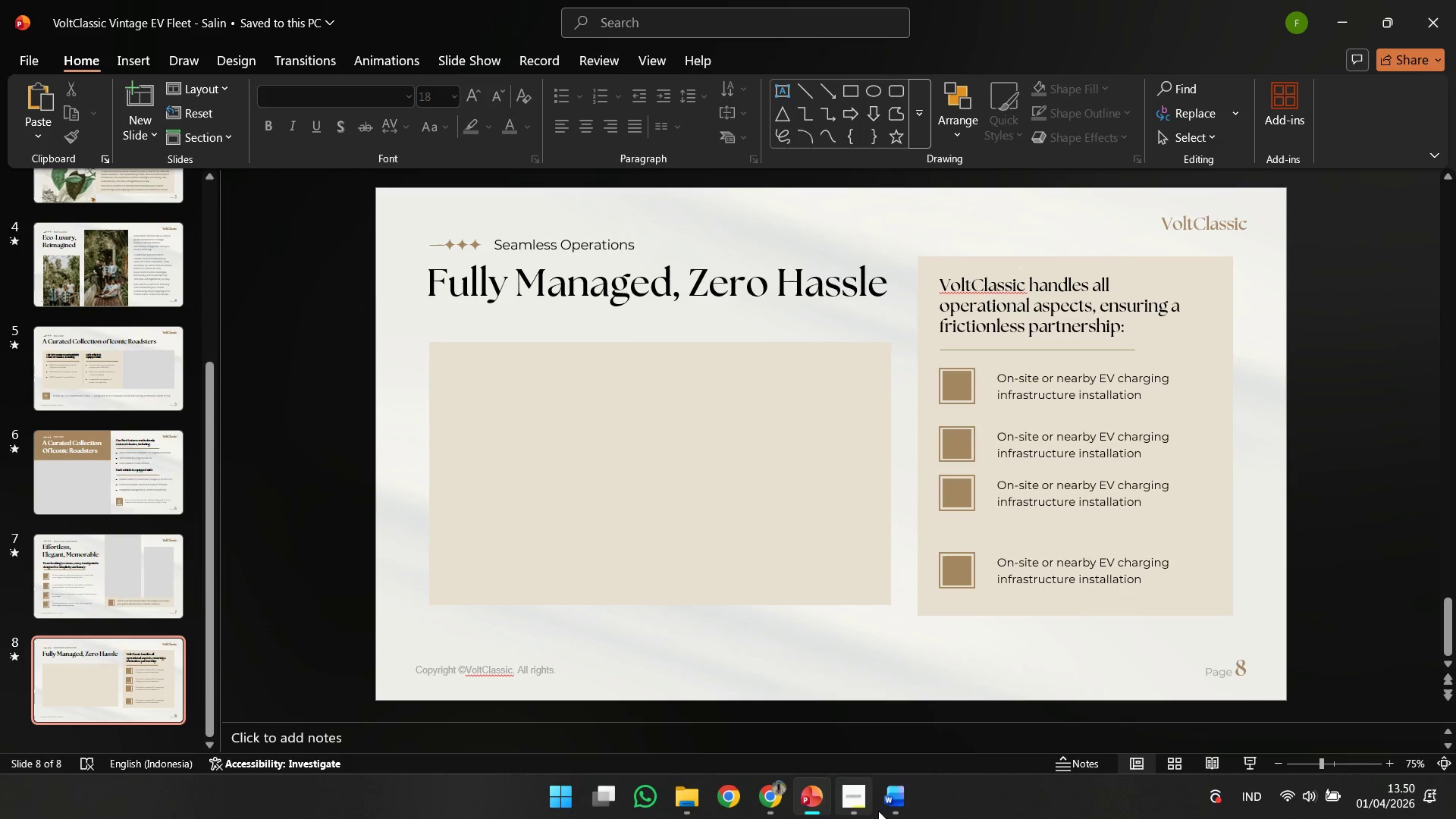 
left_click([886, 809])
 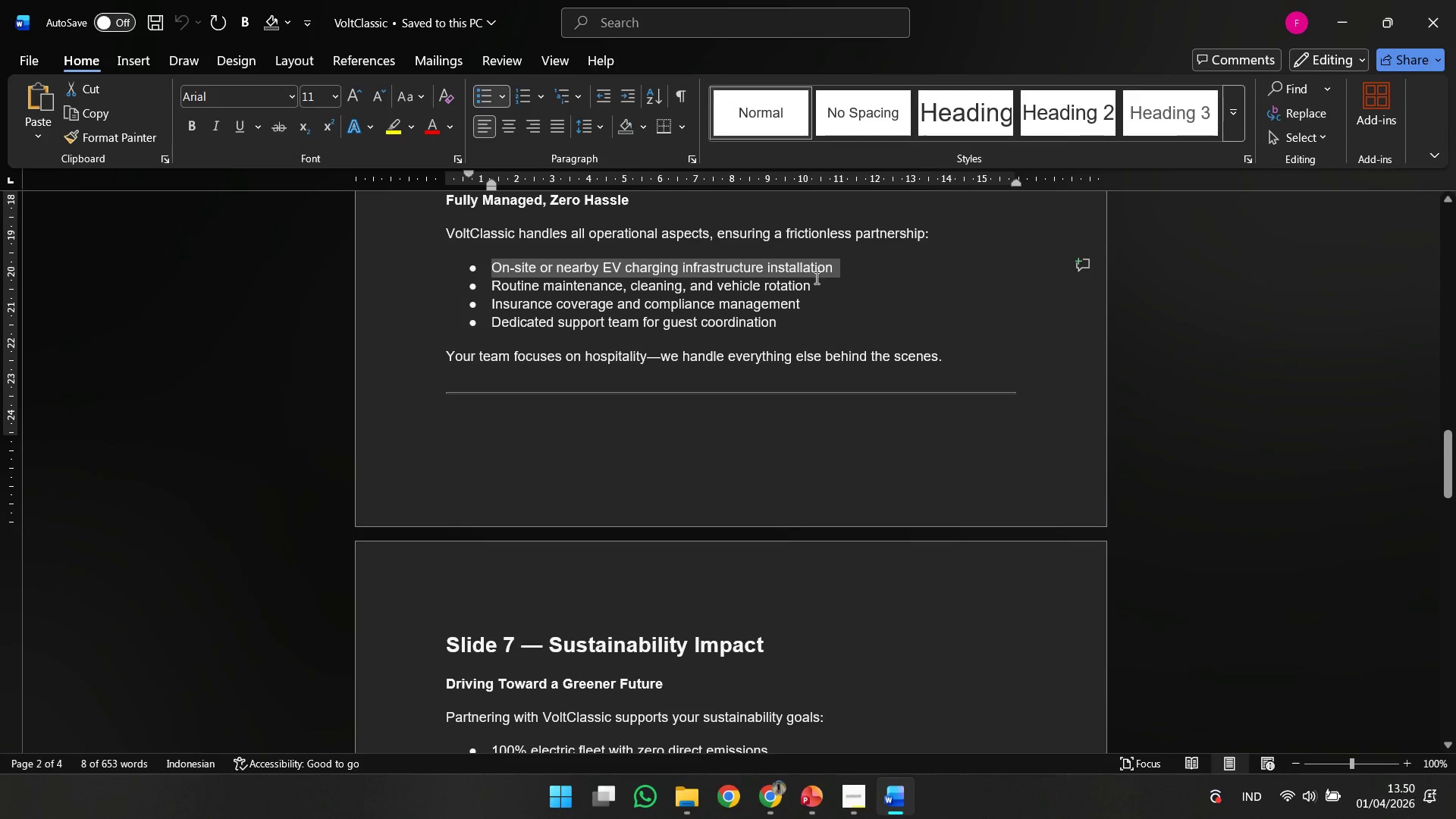 
left_click_drag(start_coordinate=[813, 293], to_coordinate=[507, 293])
 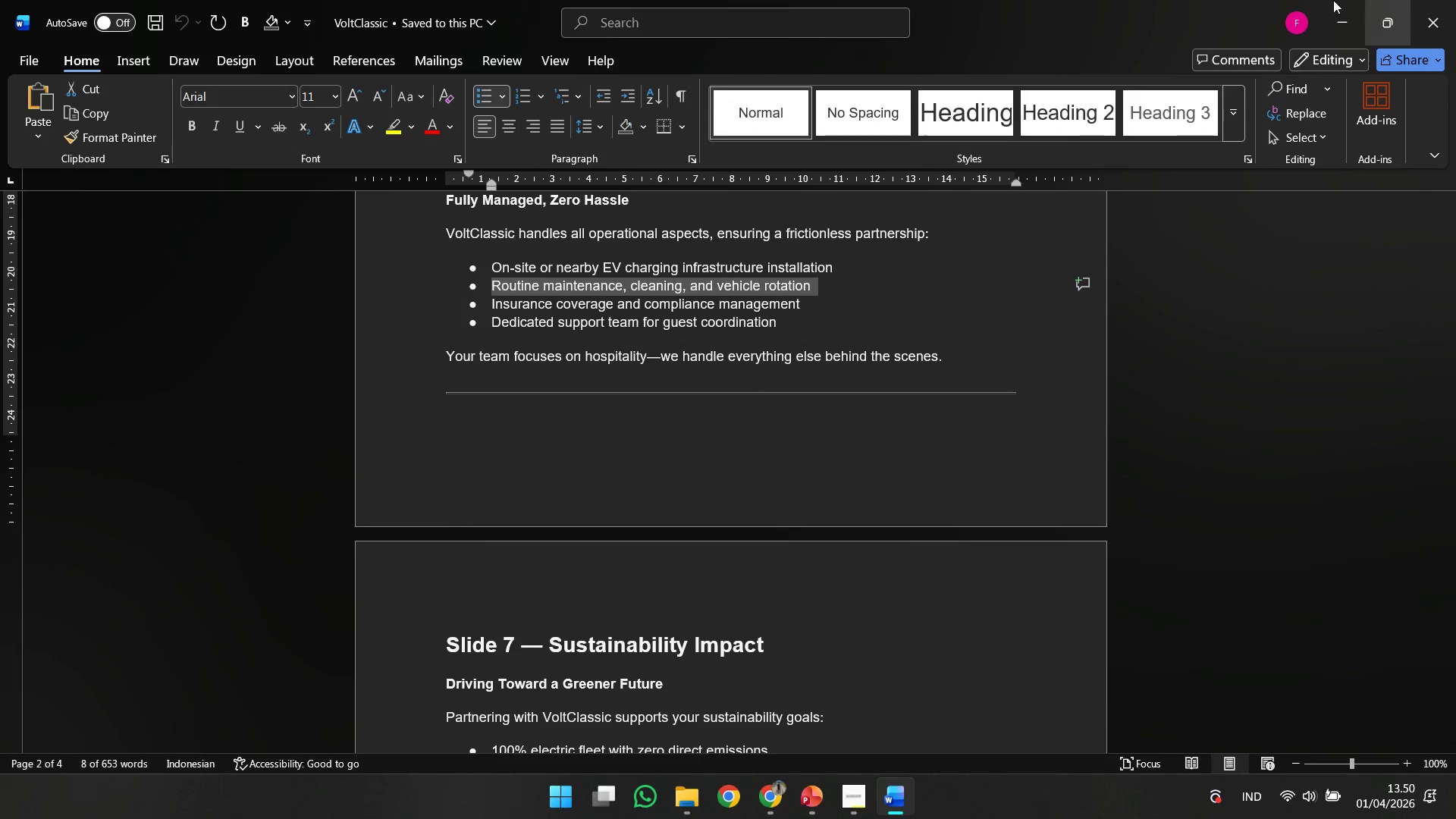 
key(Control+C)
 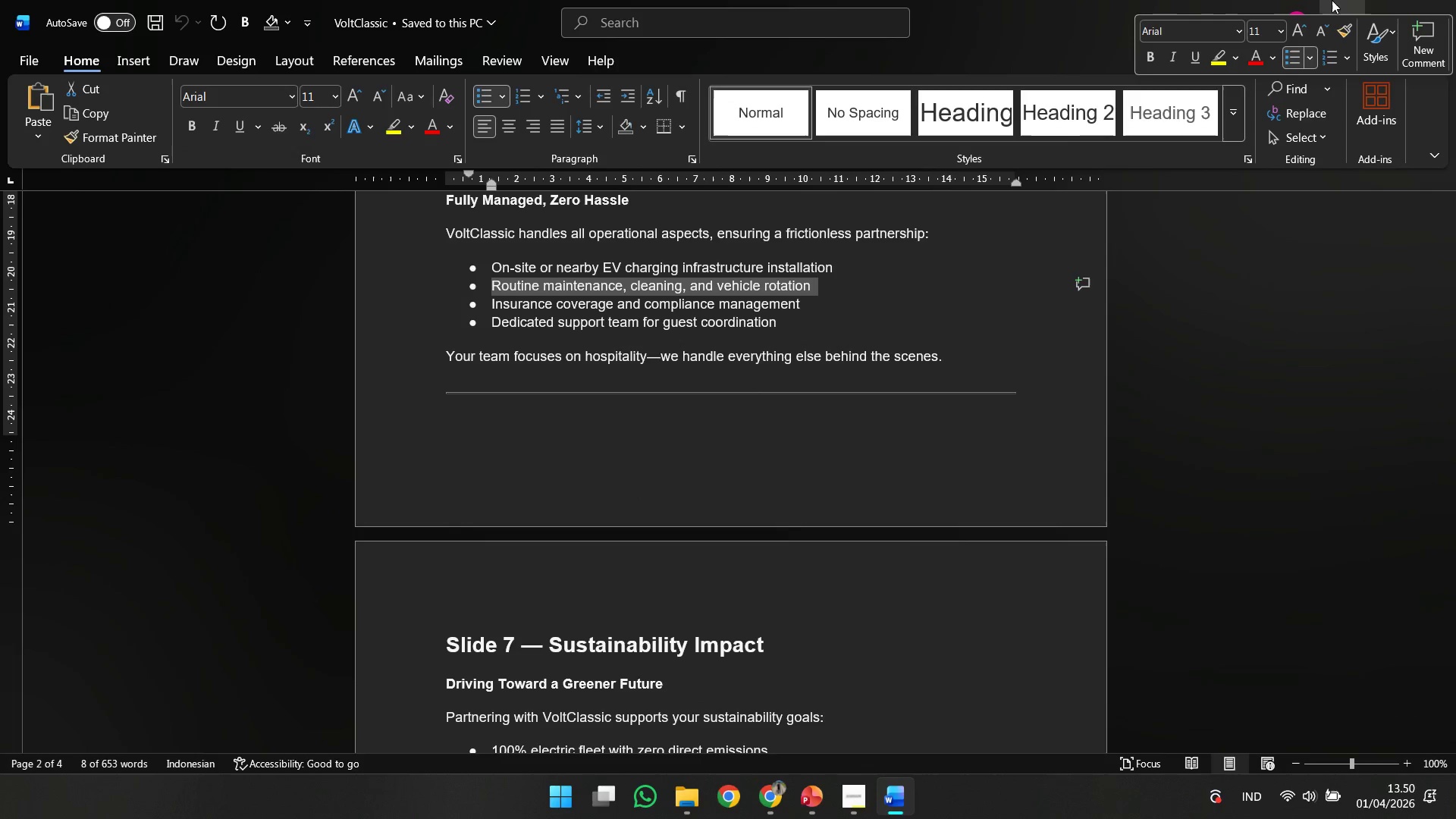 
left_click([1332, 0])
 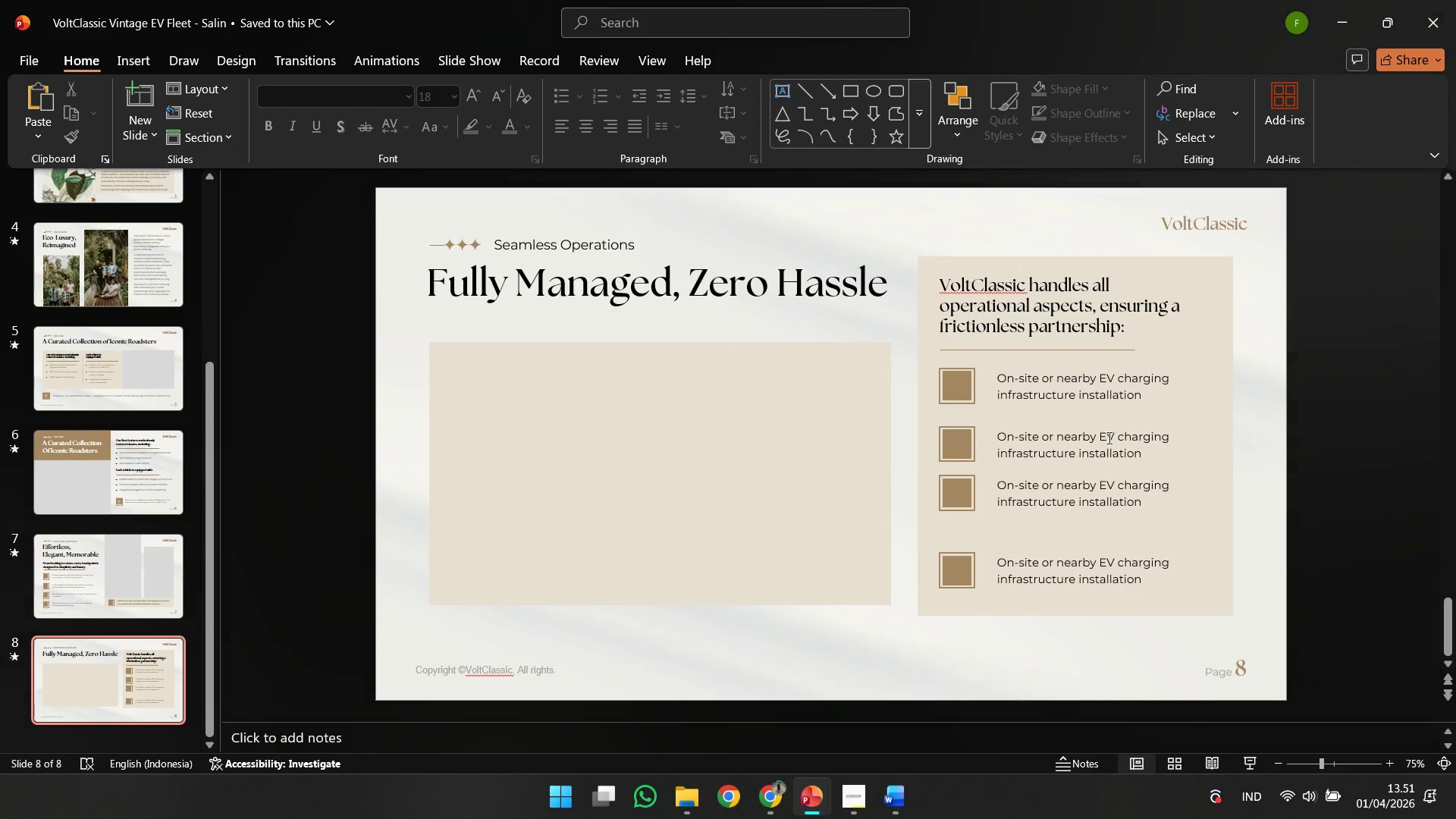 
left_click([1107, 438])
 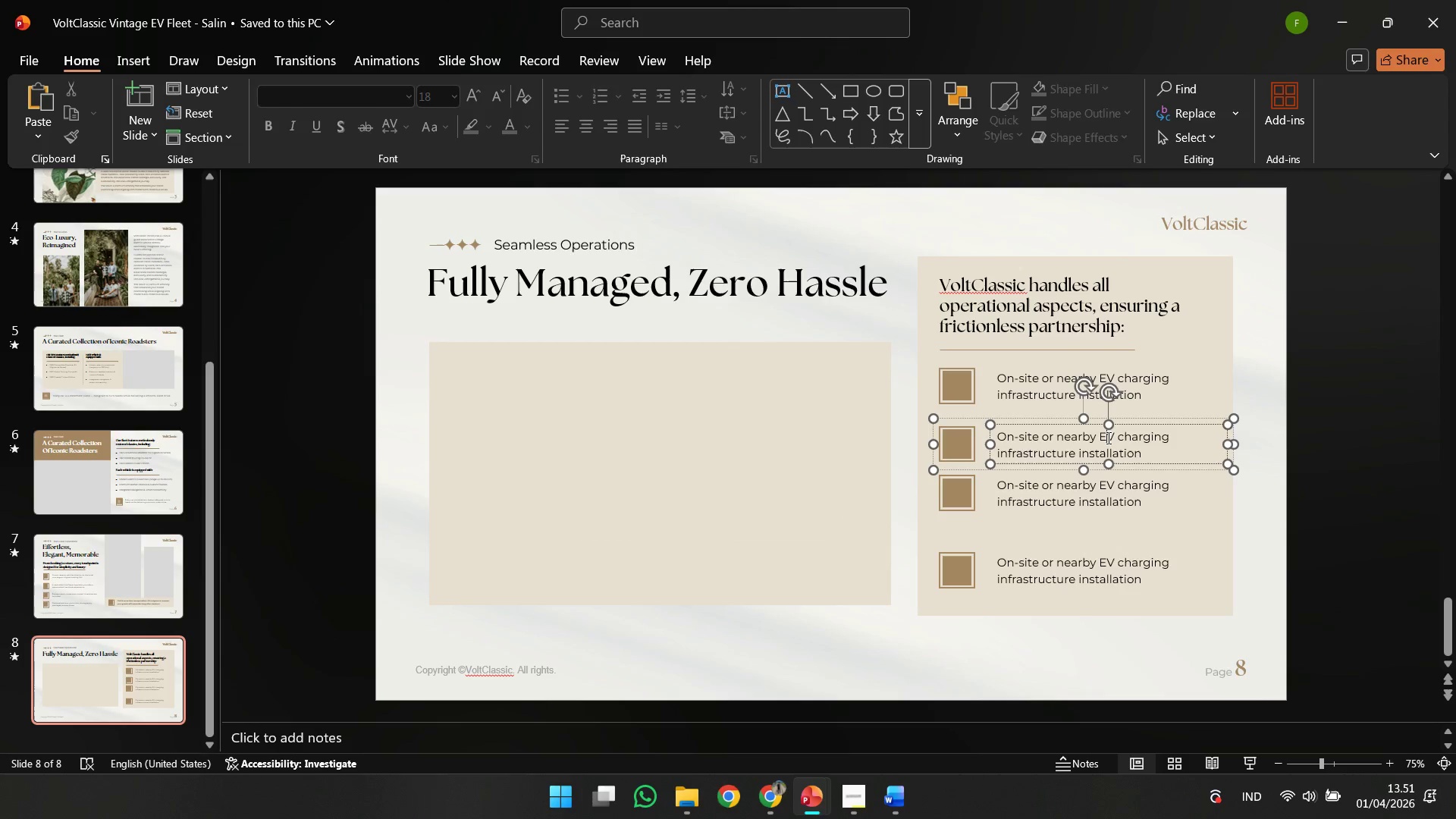 
key(Control+ControlLeft)
 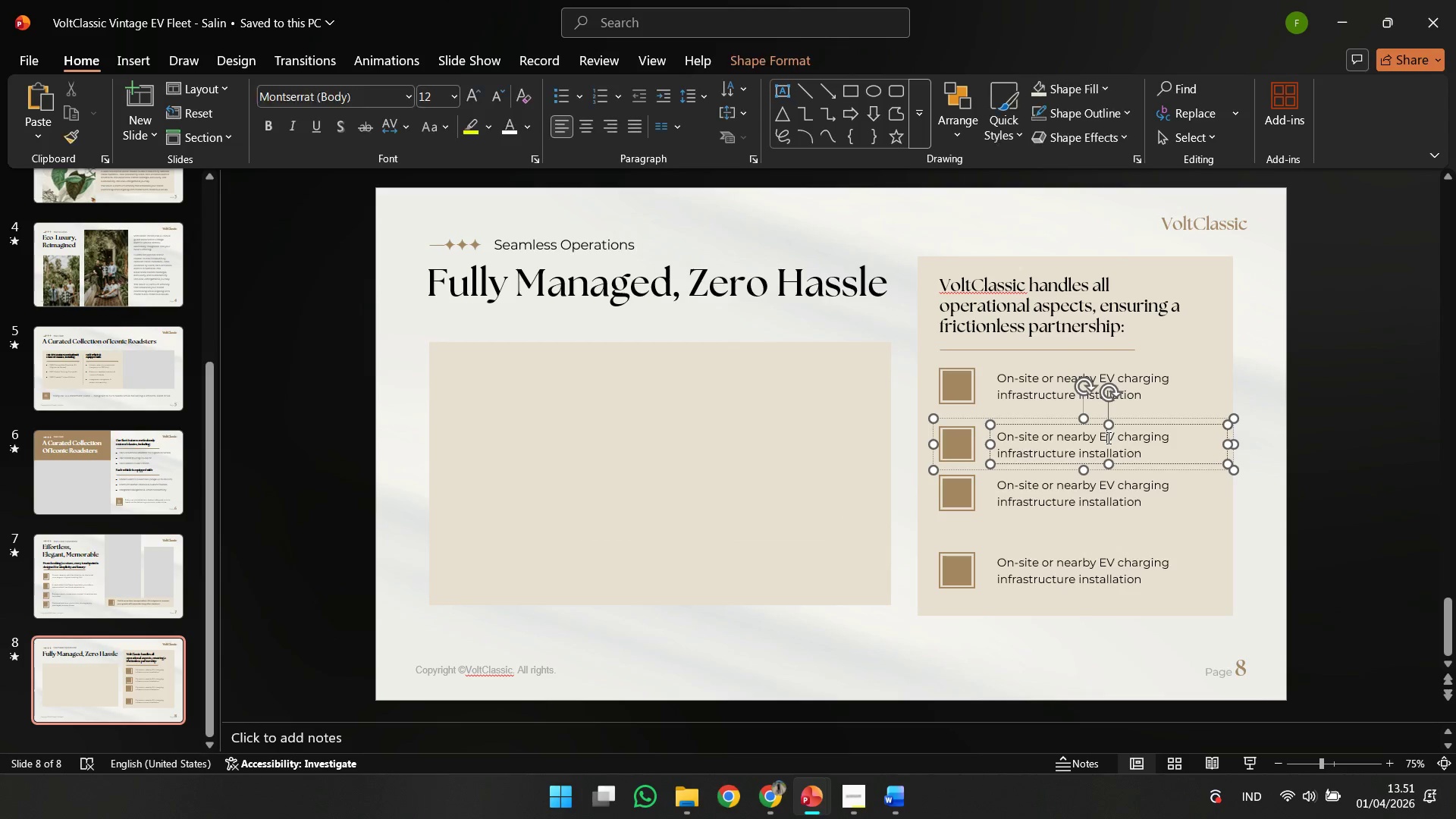 
key(Control+A)
 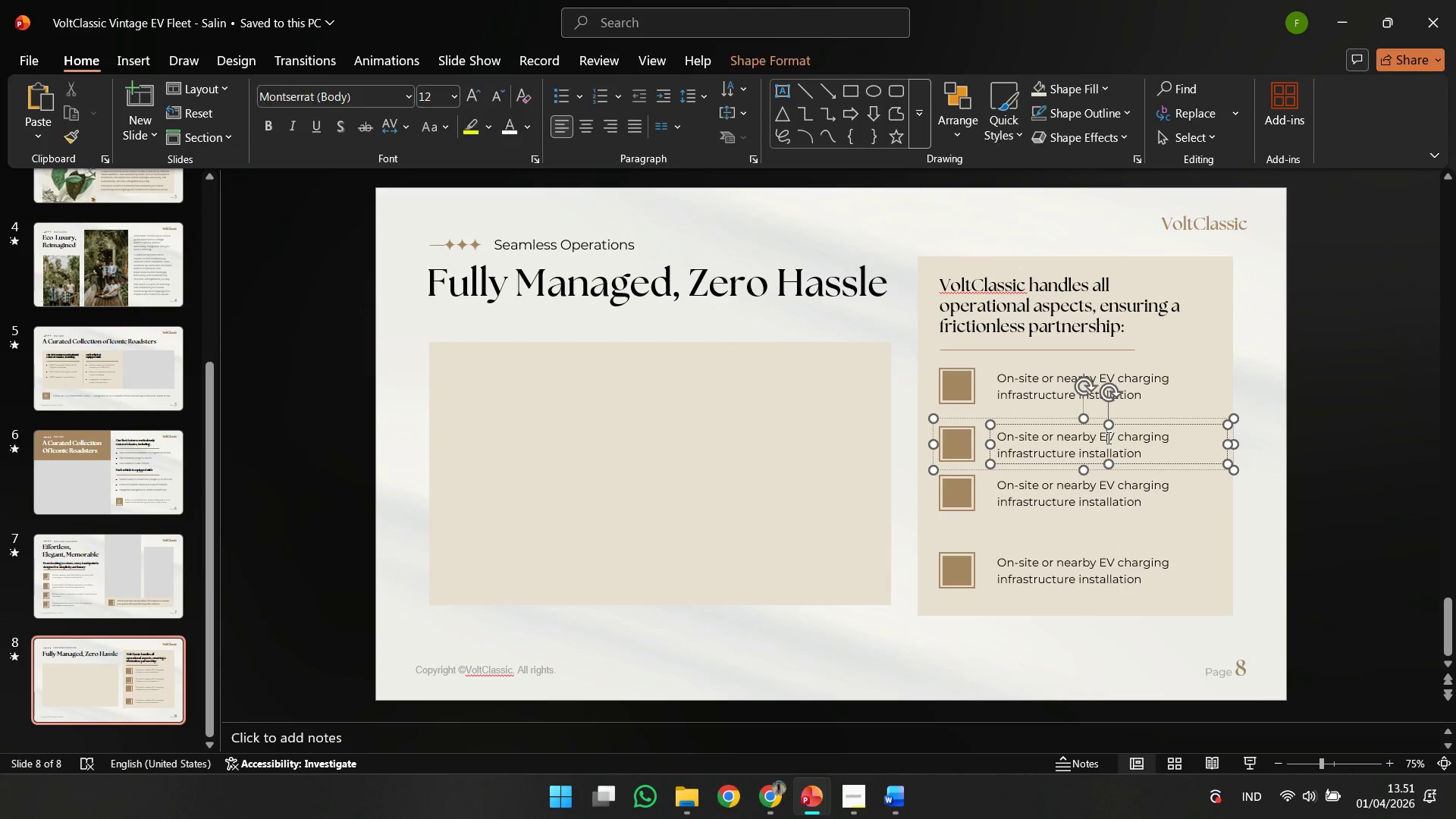 
right_click([1107, 438])
 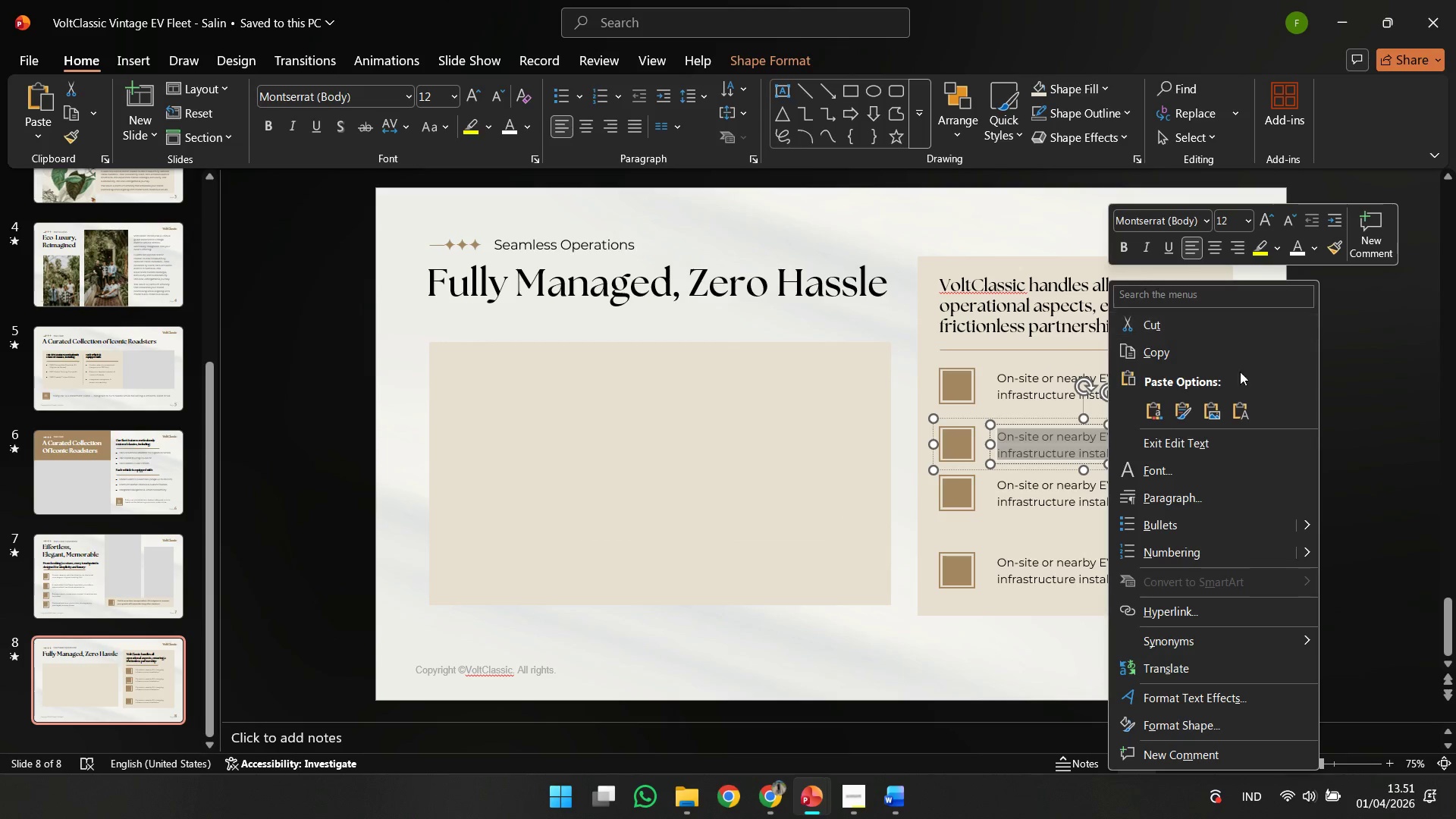 
left_click([1238, 401])
 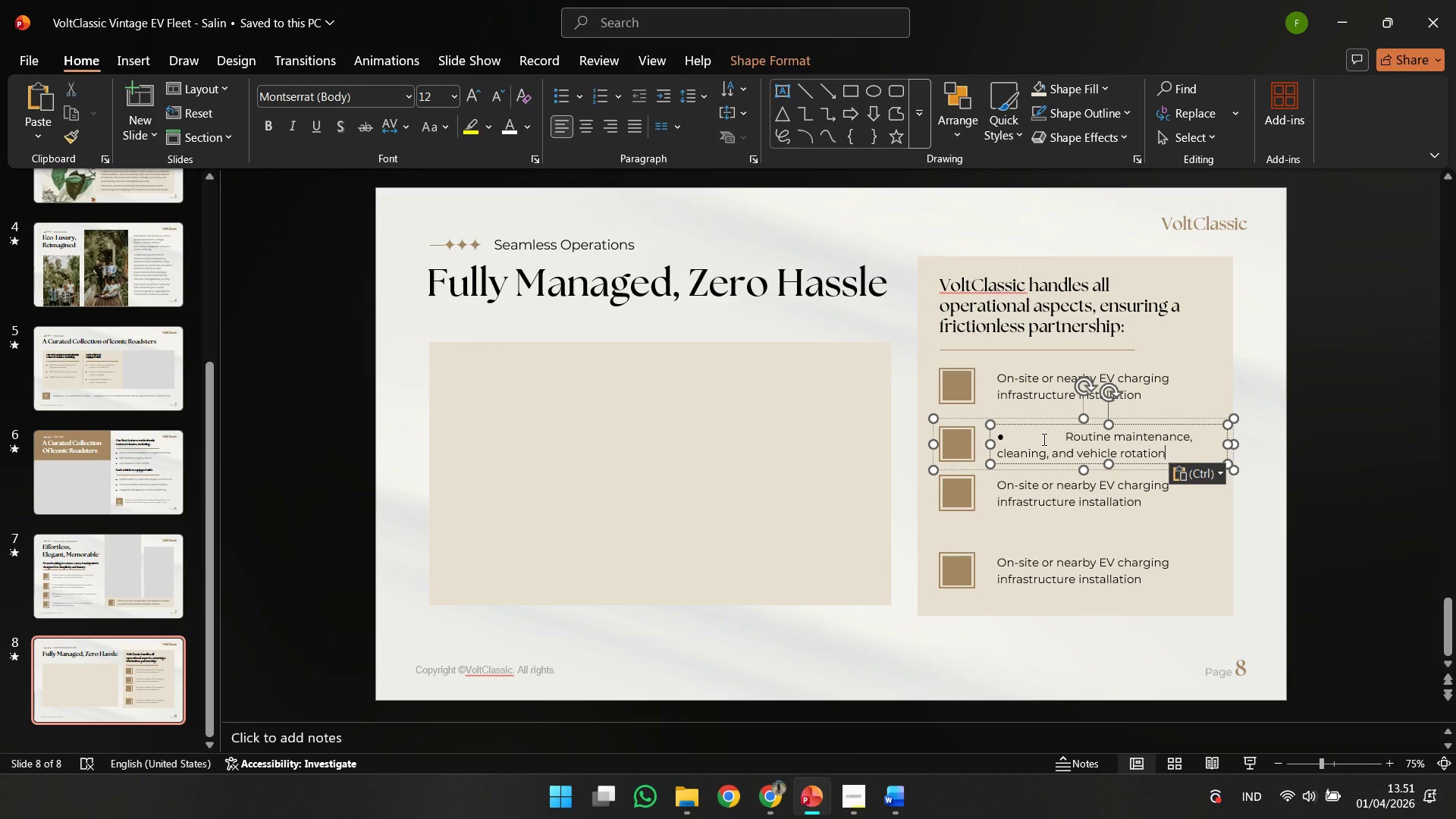 
left_click([1043, 439])
 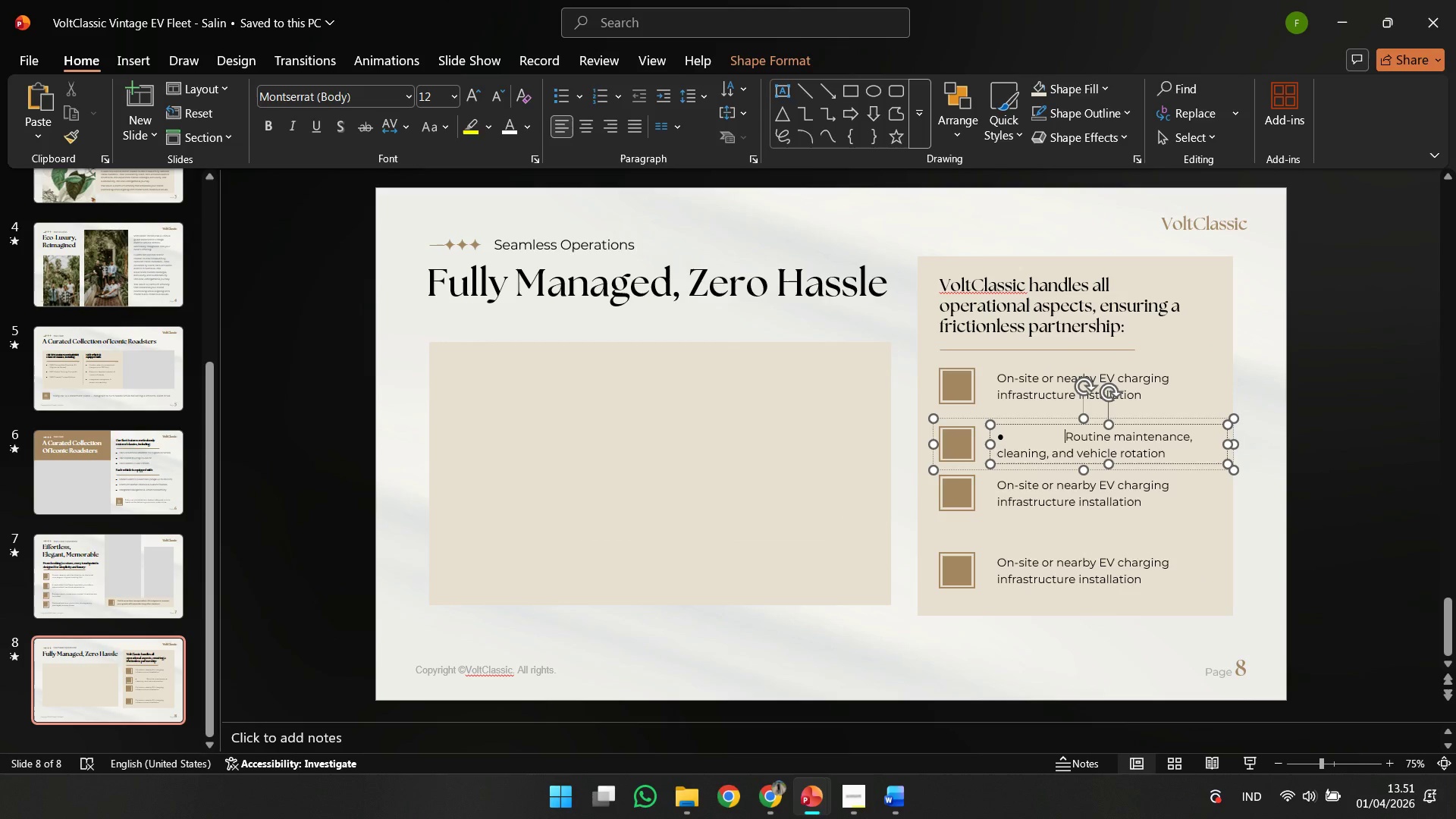 
key(Backspace)
 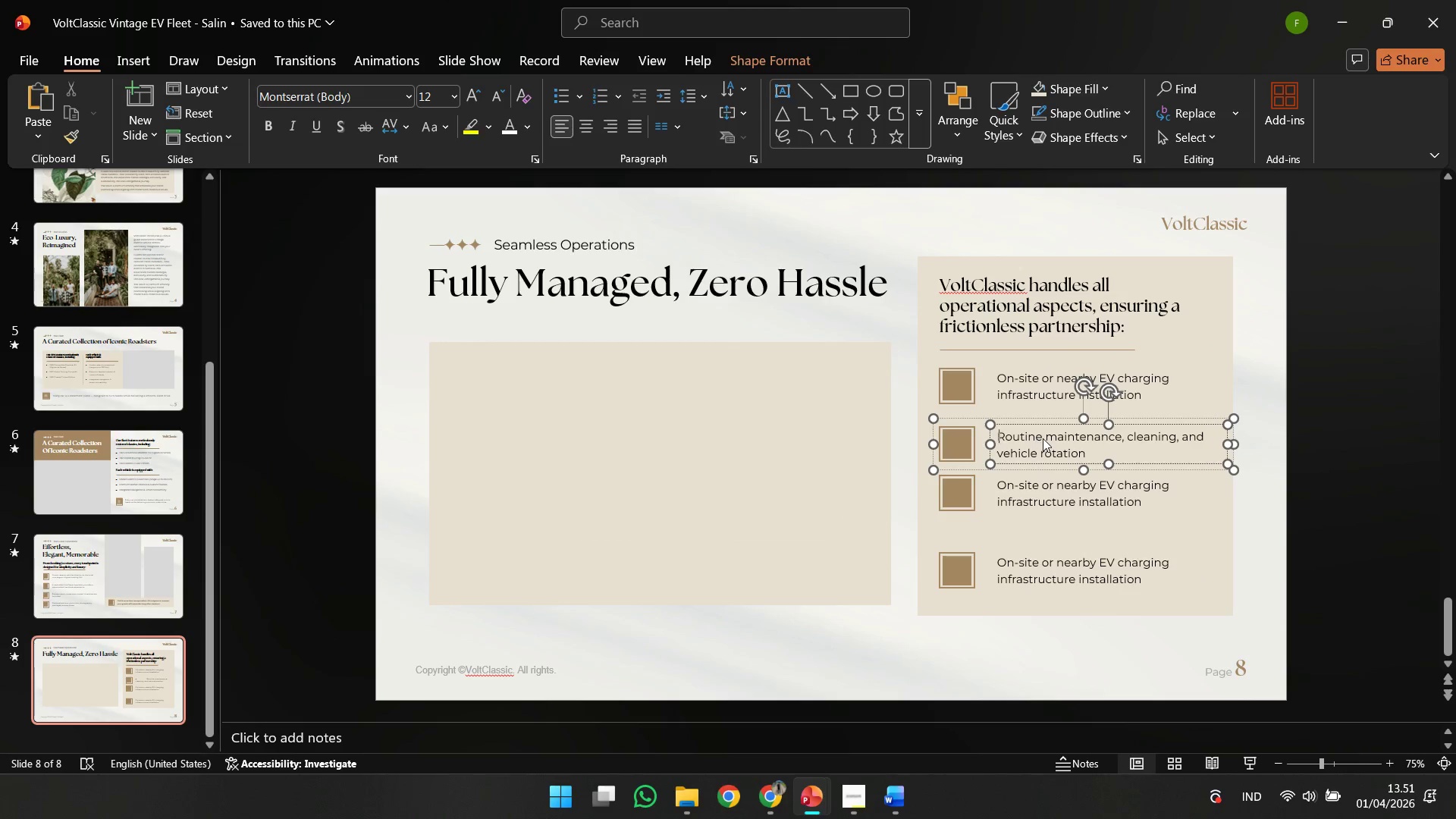 
key(Backspace)
 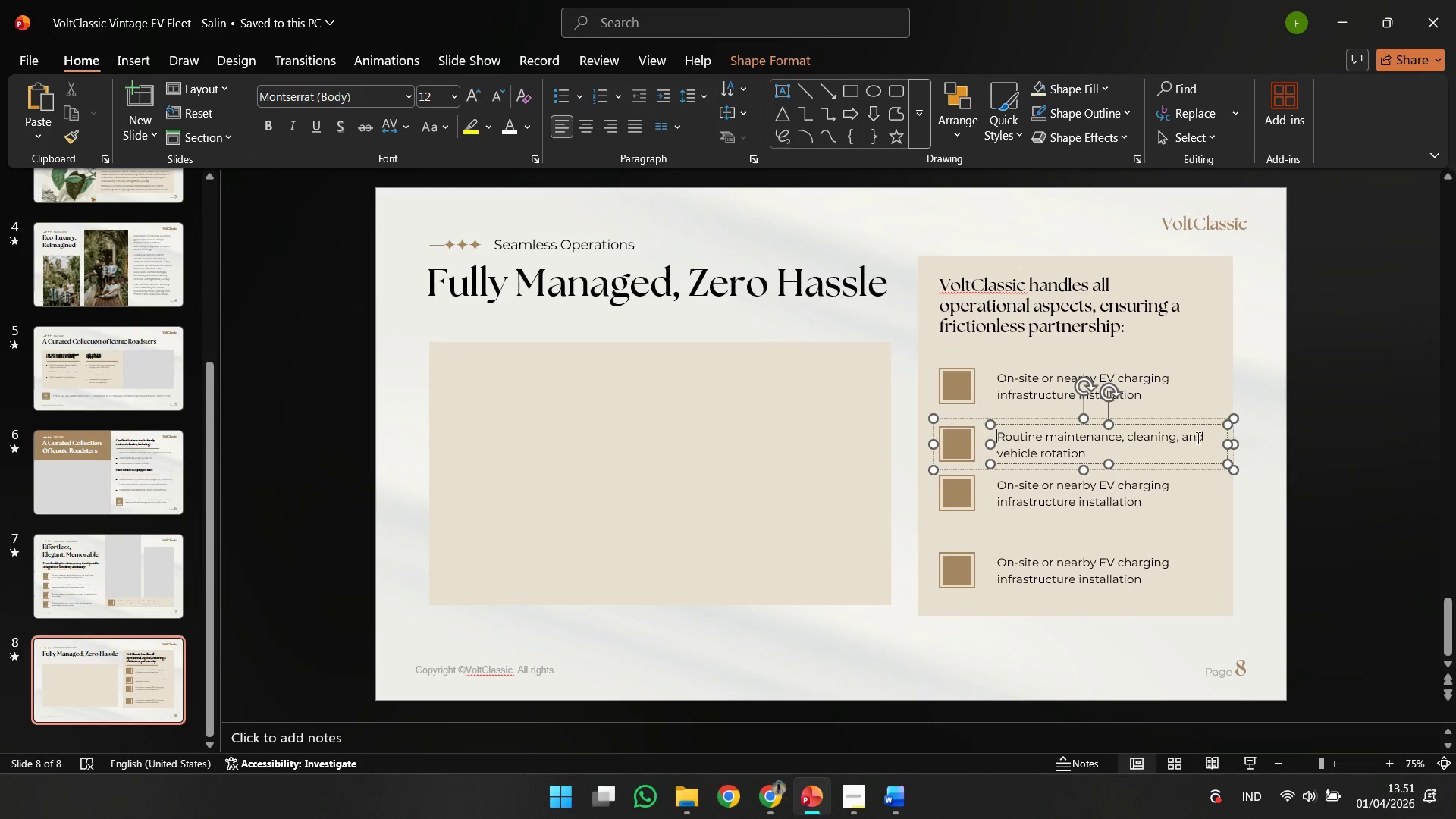 
left_click([1181, 438])
 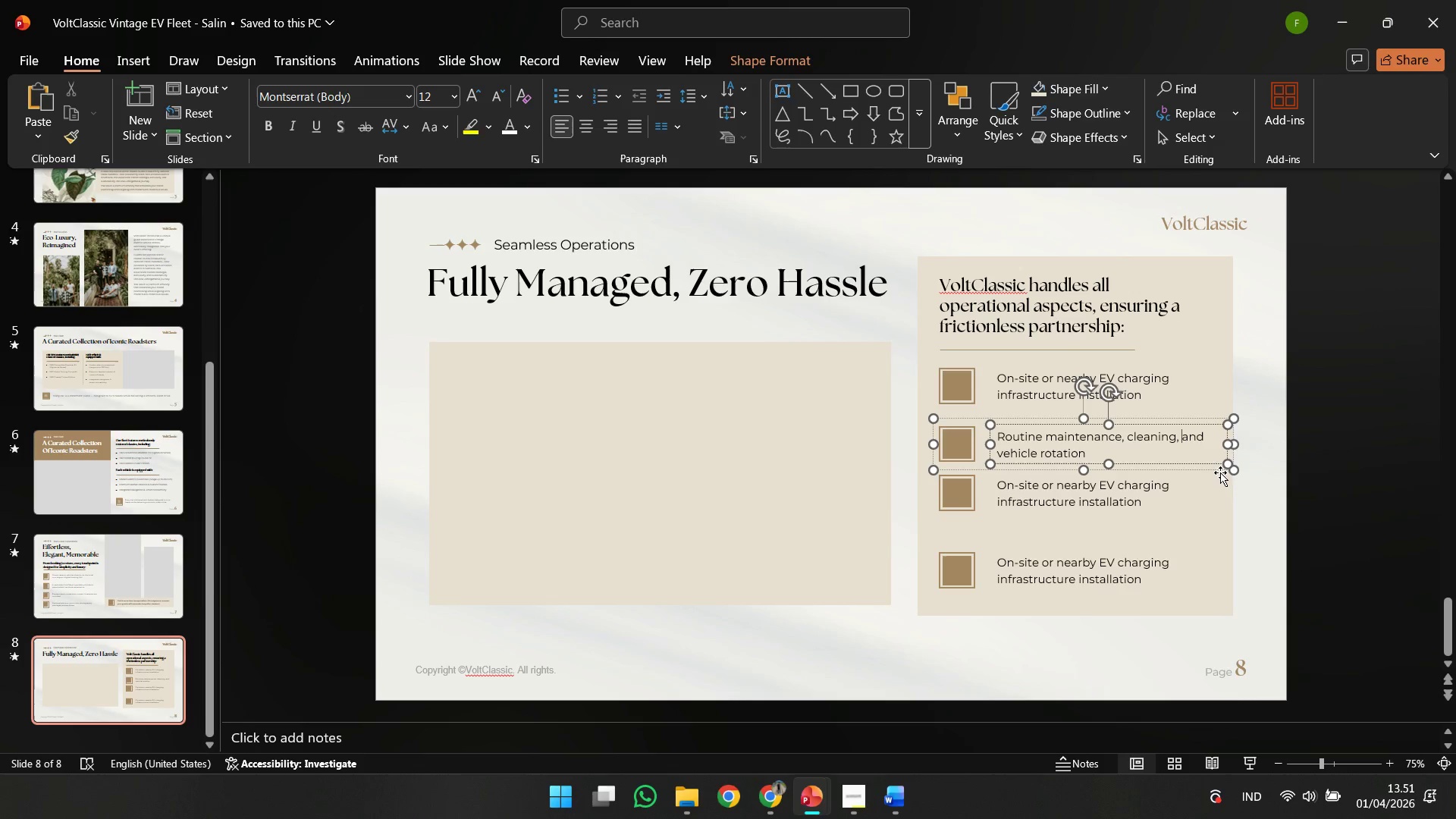 
hold_key(key=ShiftLeft, duration=0.53)
 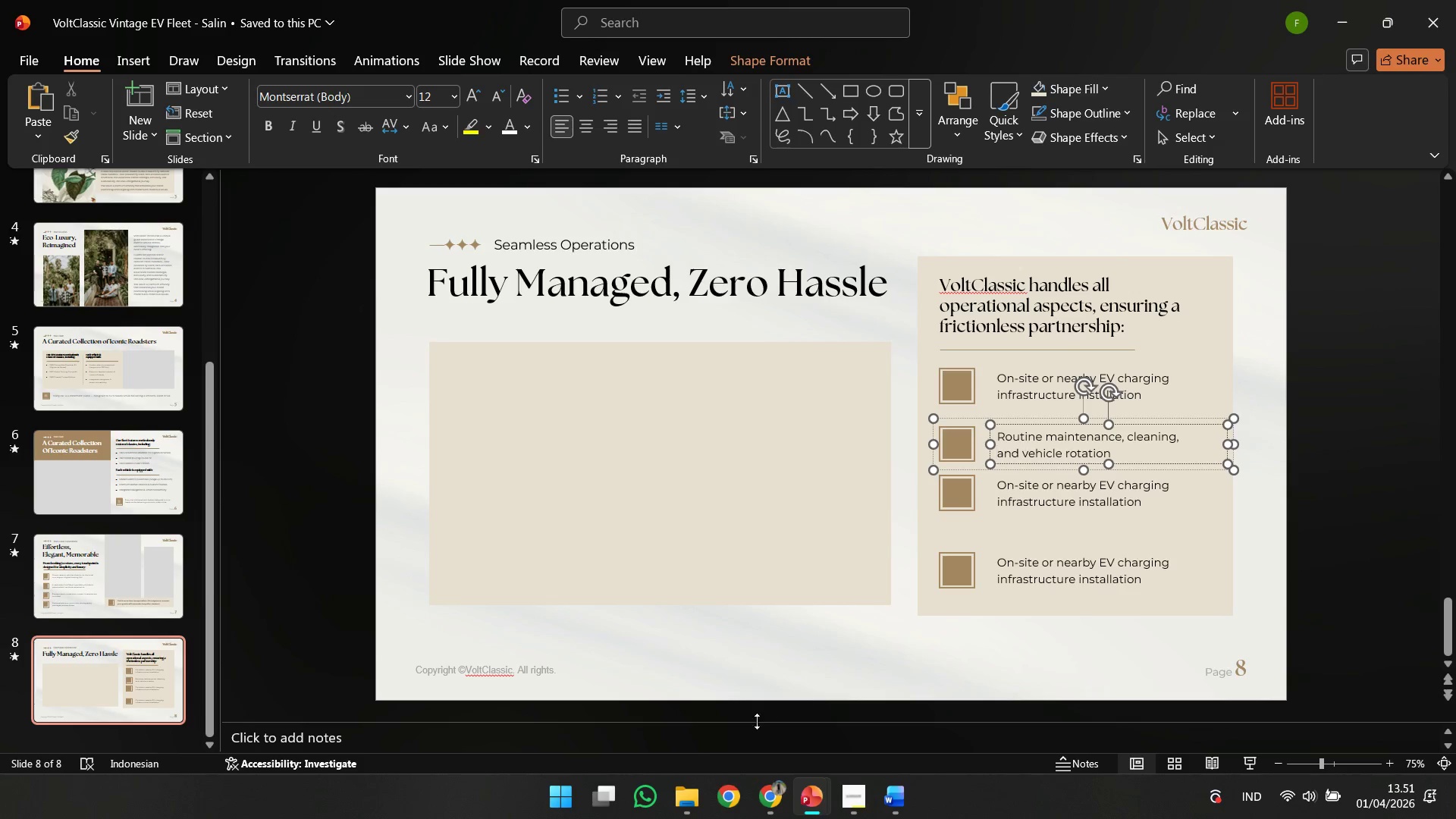 
hold_key(key=Enter, duration=27.52)
 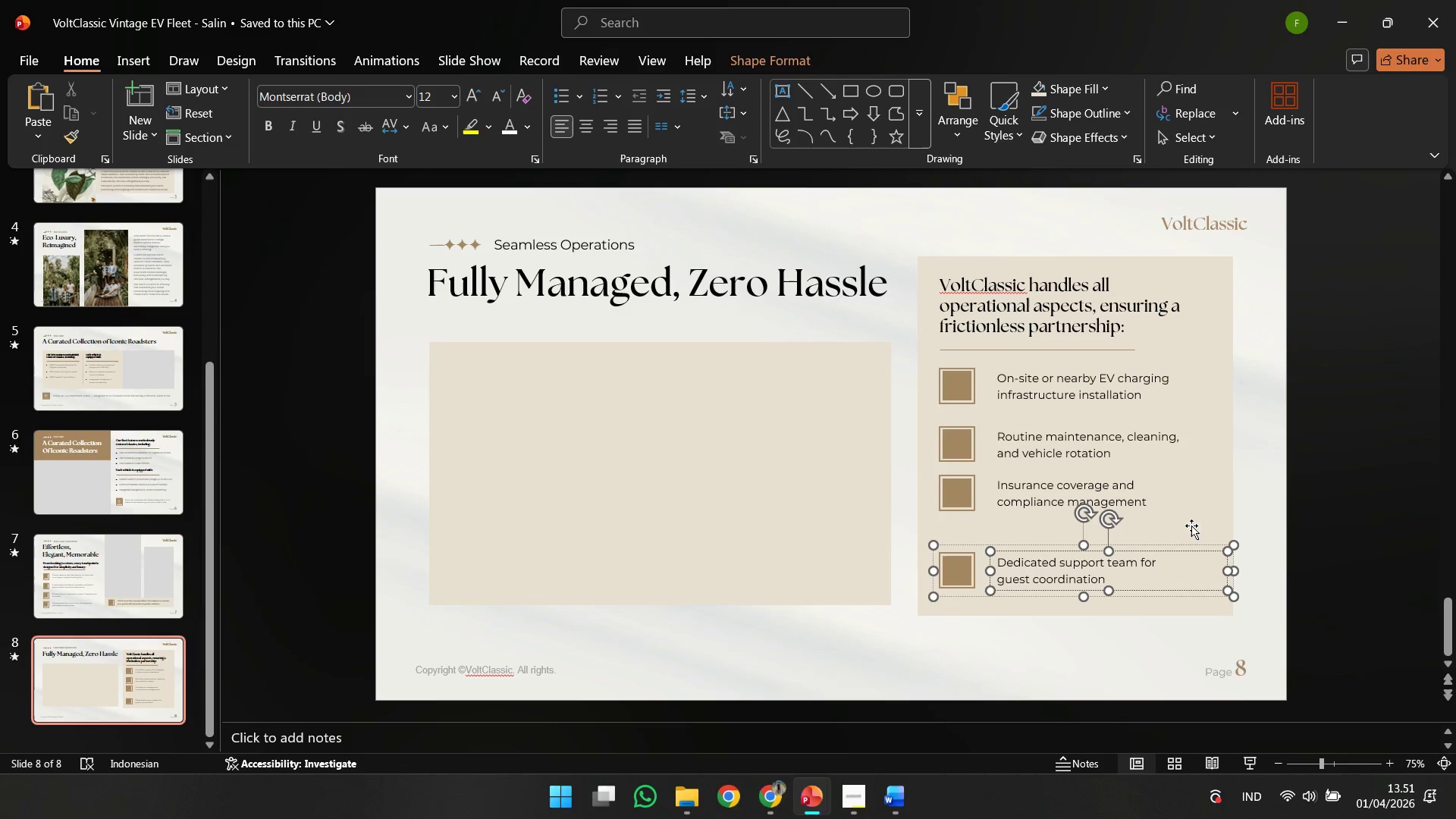 
left_click([844, 799])